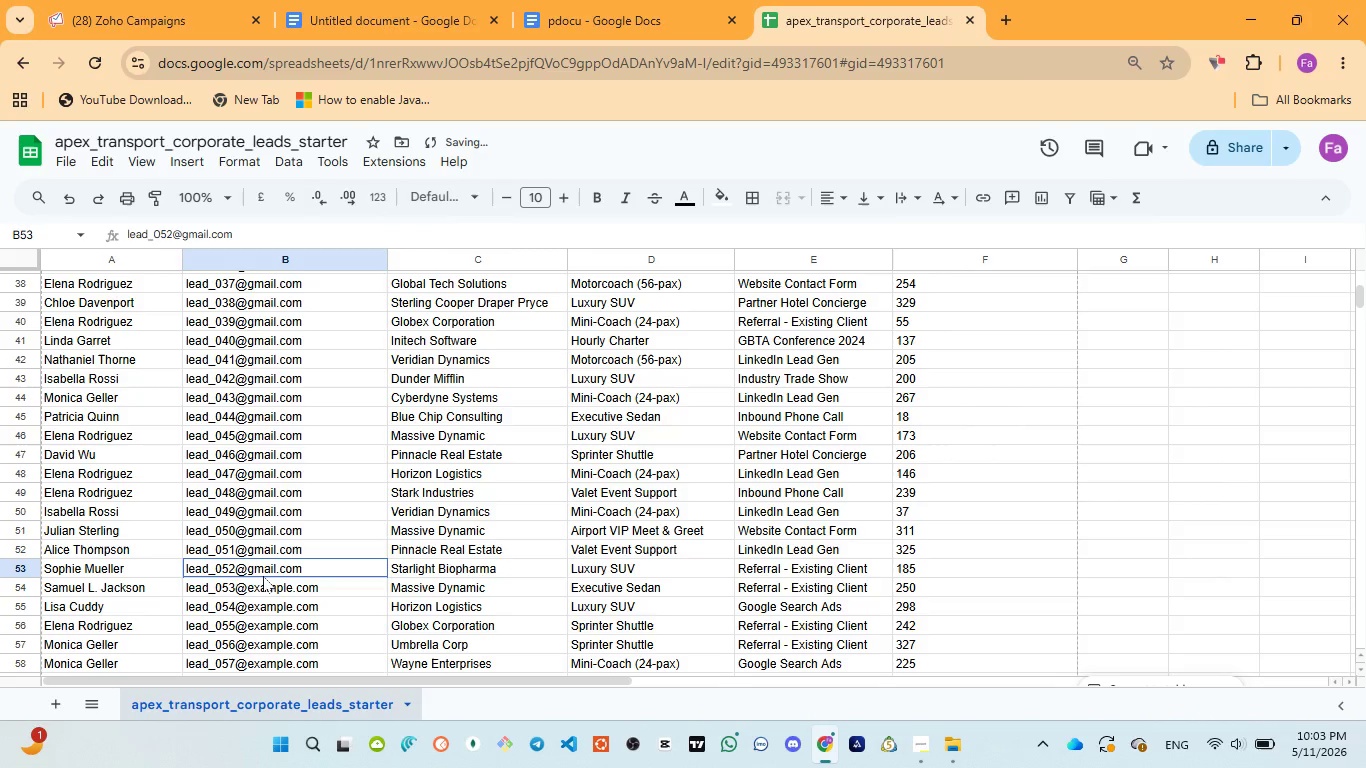 
double_click([263, 576])
 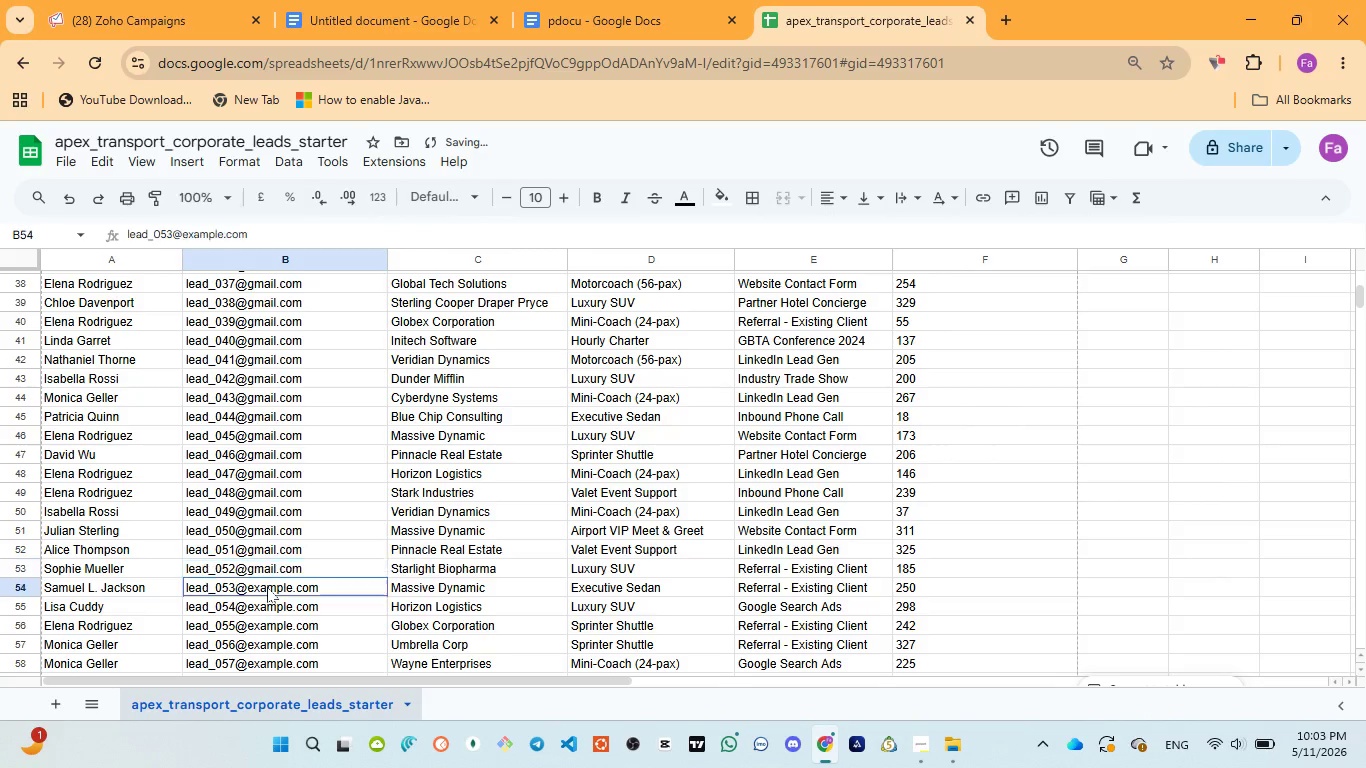 
double_click([267, 587])
 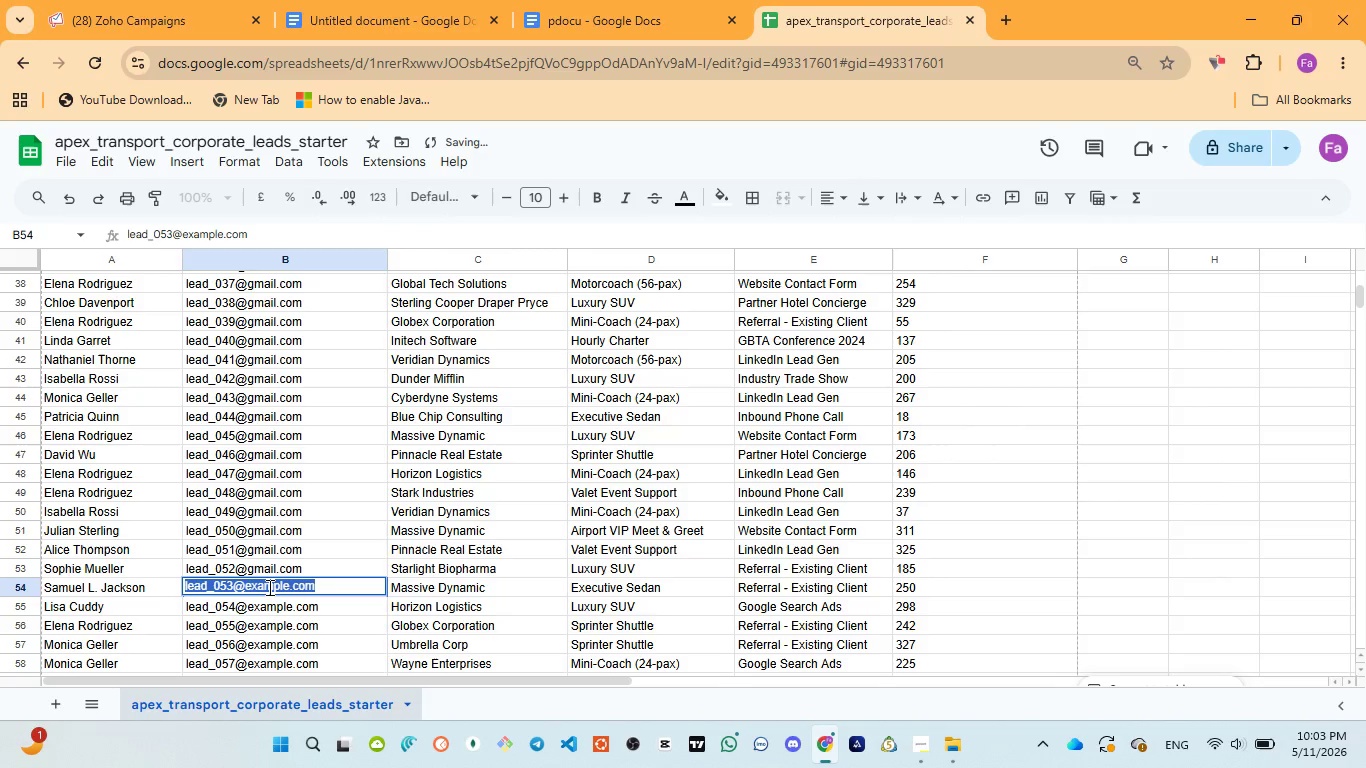 
triple_click([268, 587])
 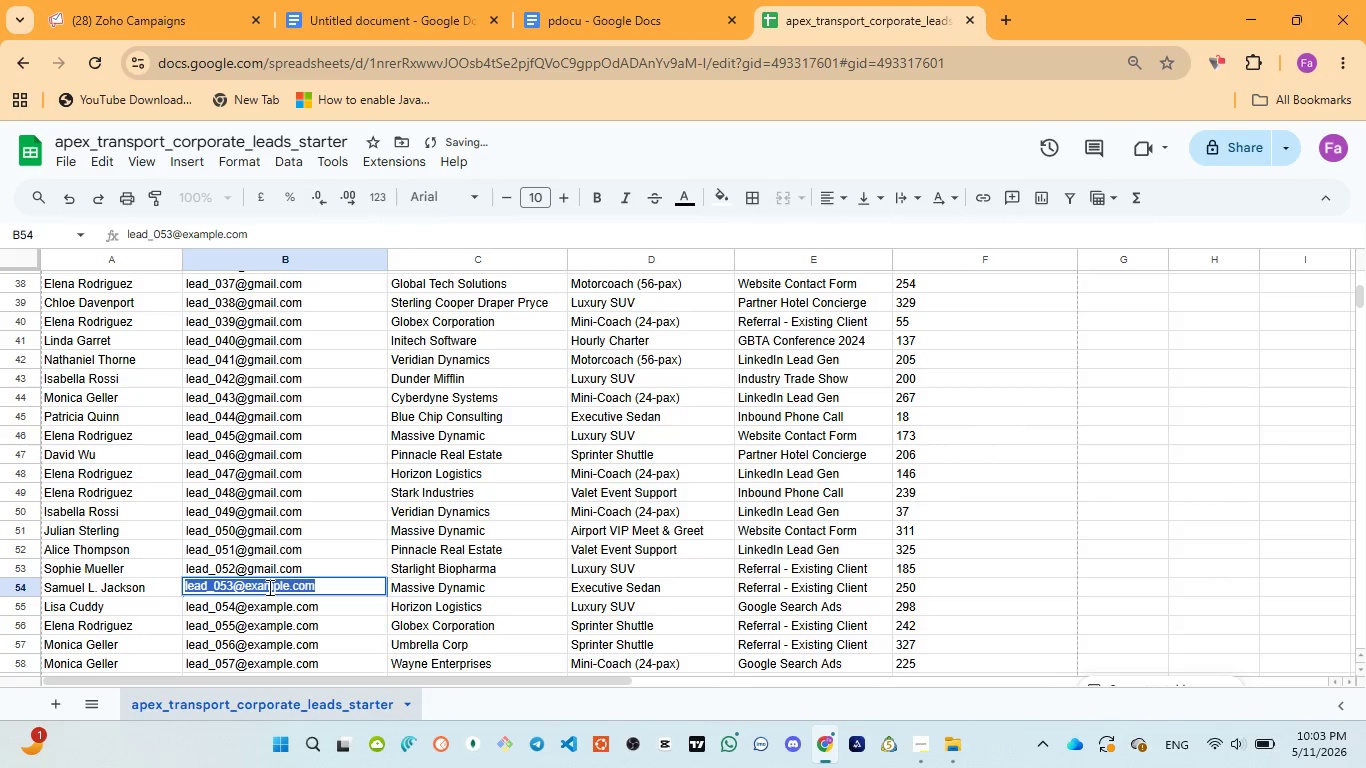 
triple_click([268, 587])
 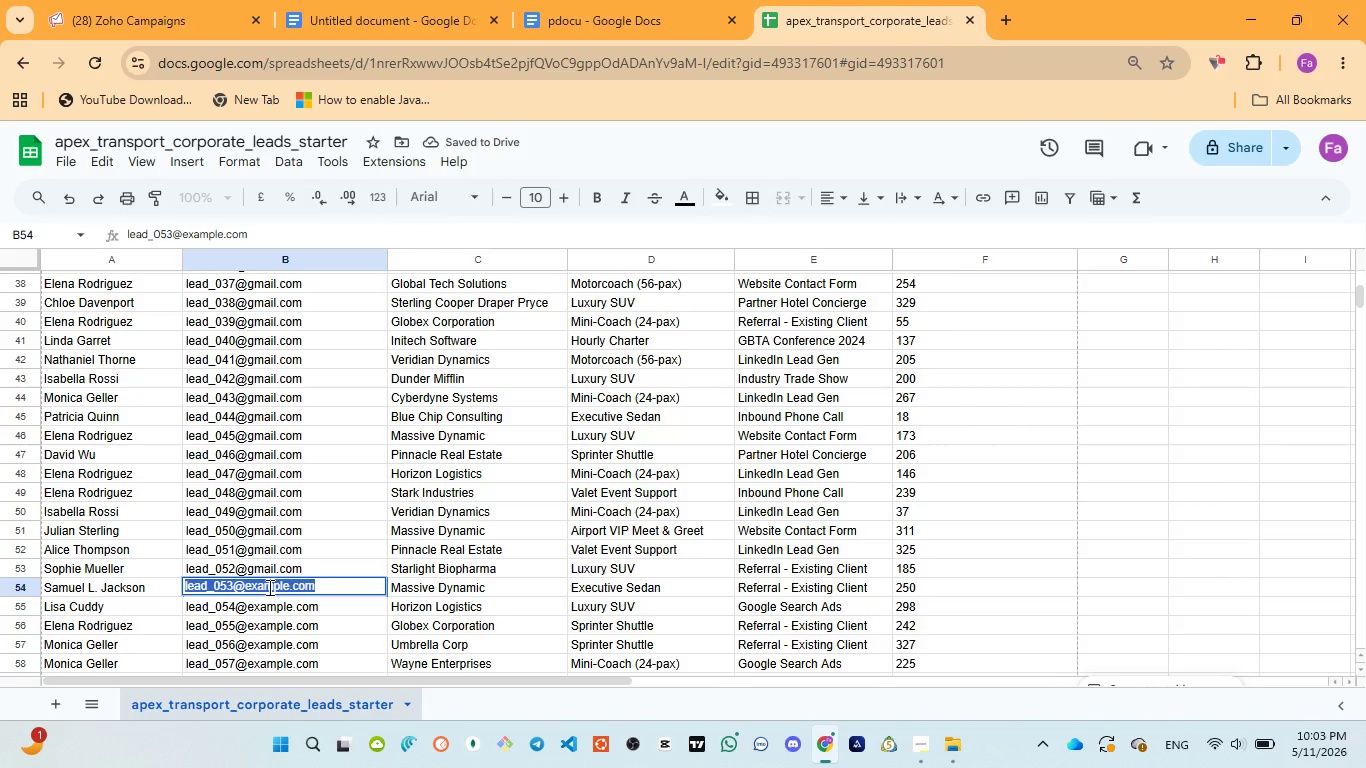 
triple_click([268, 587])
 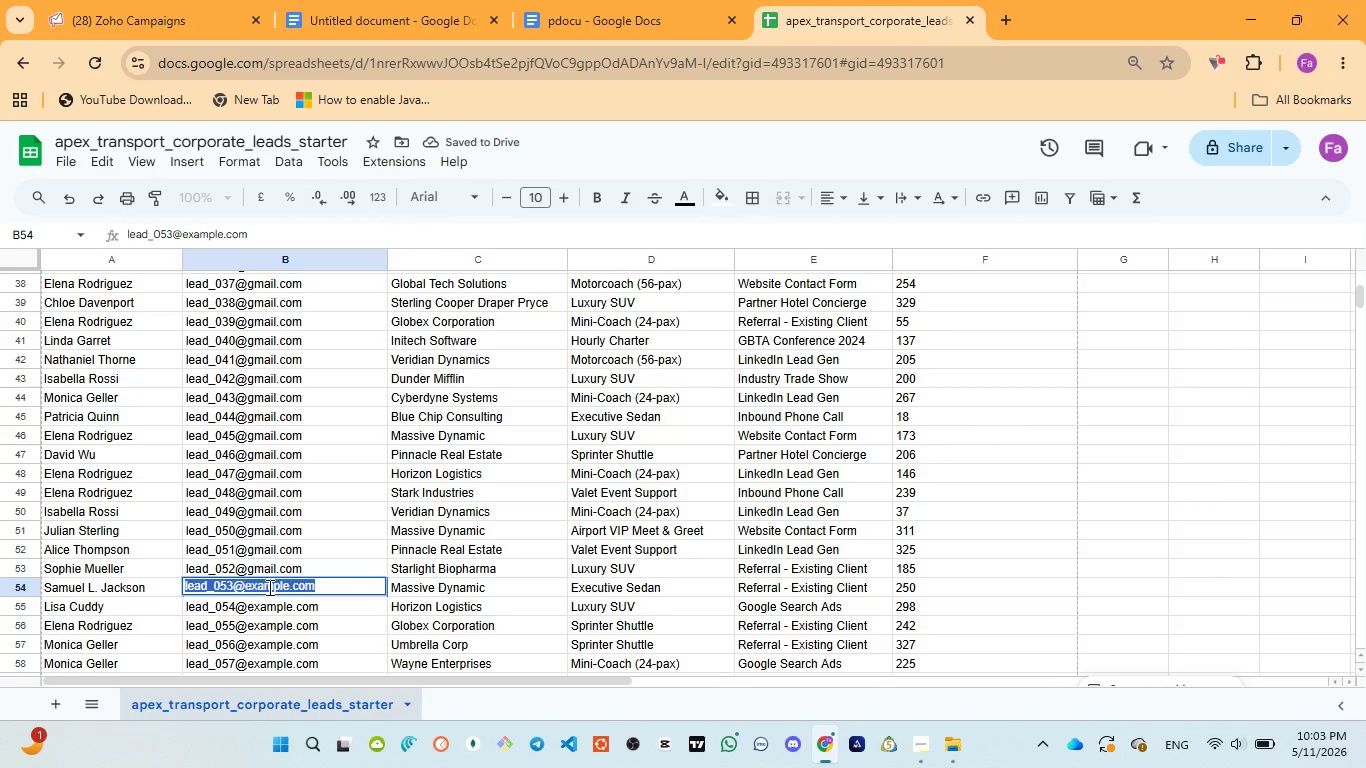 
triple_click([268, 587])
 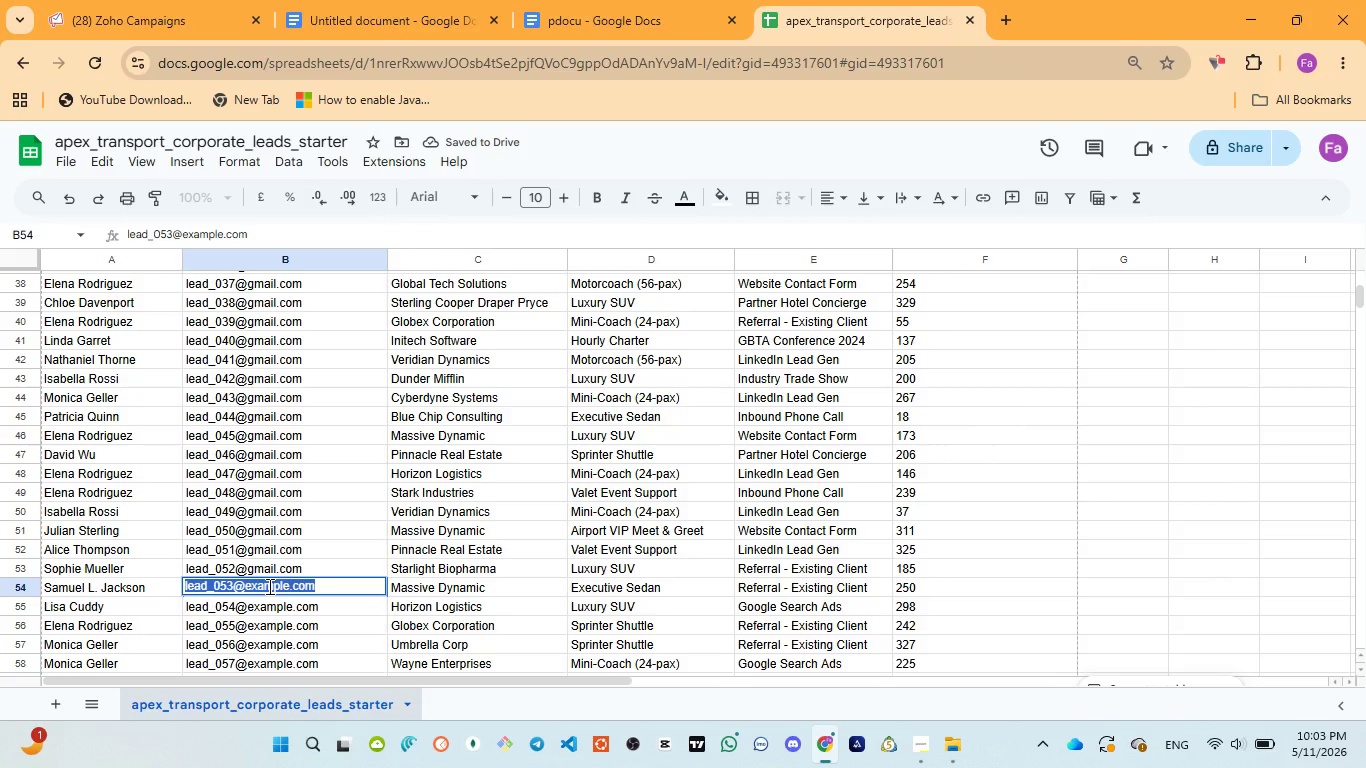 
left_click([268, 586])
 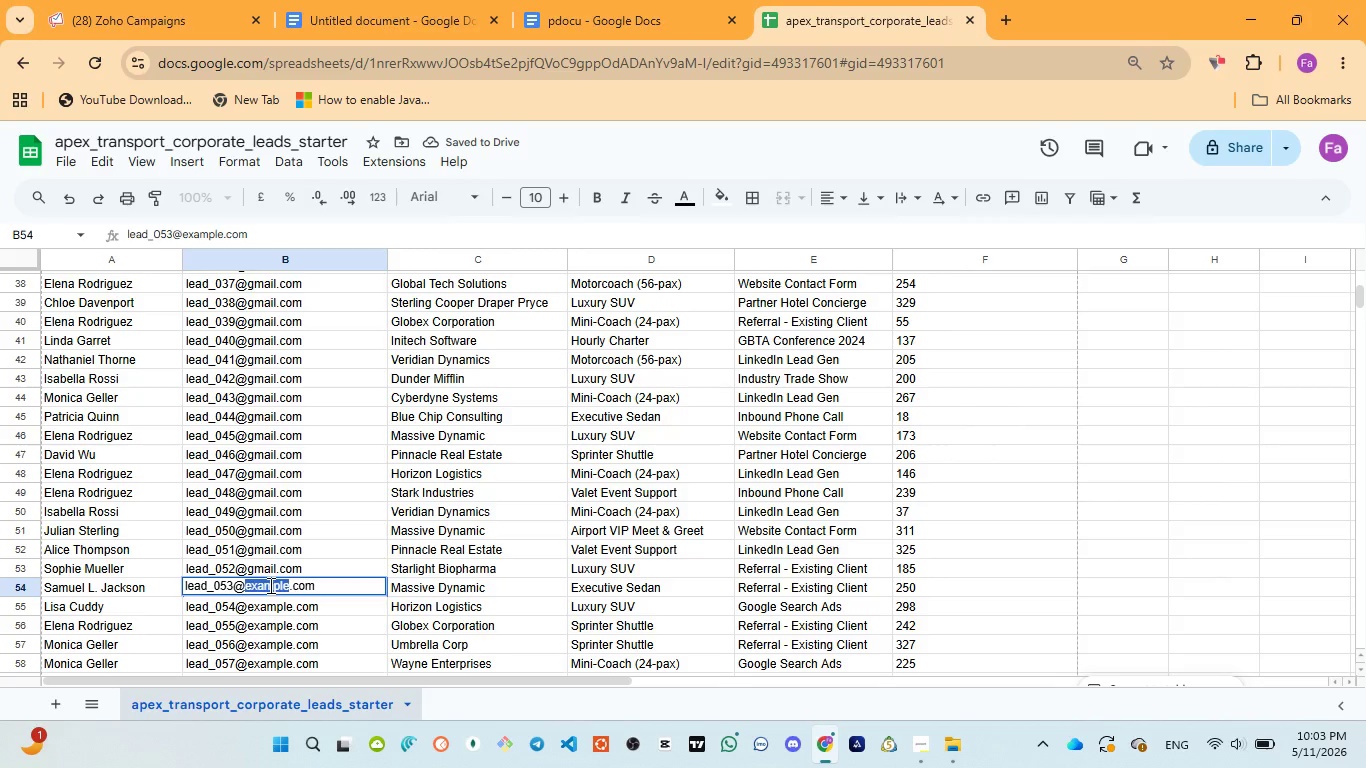 
key(Control+V)
 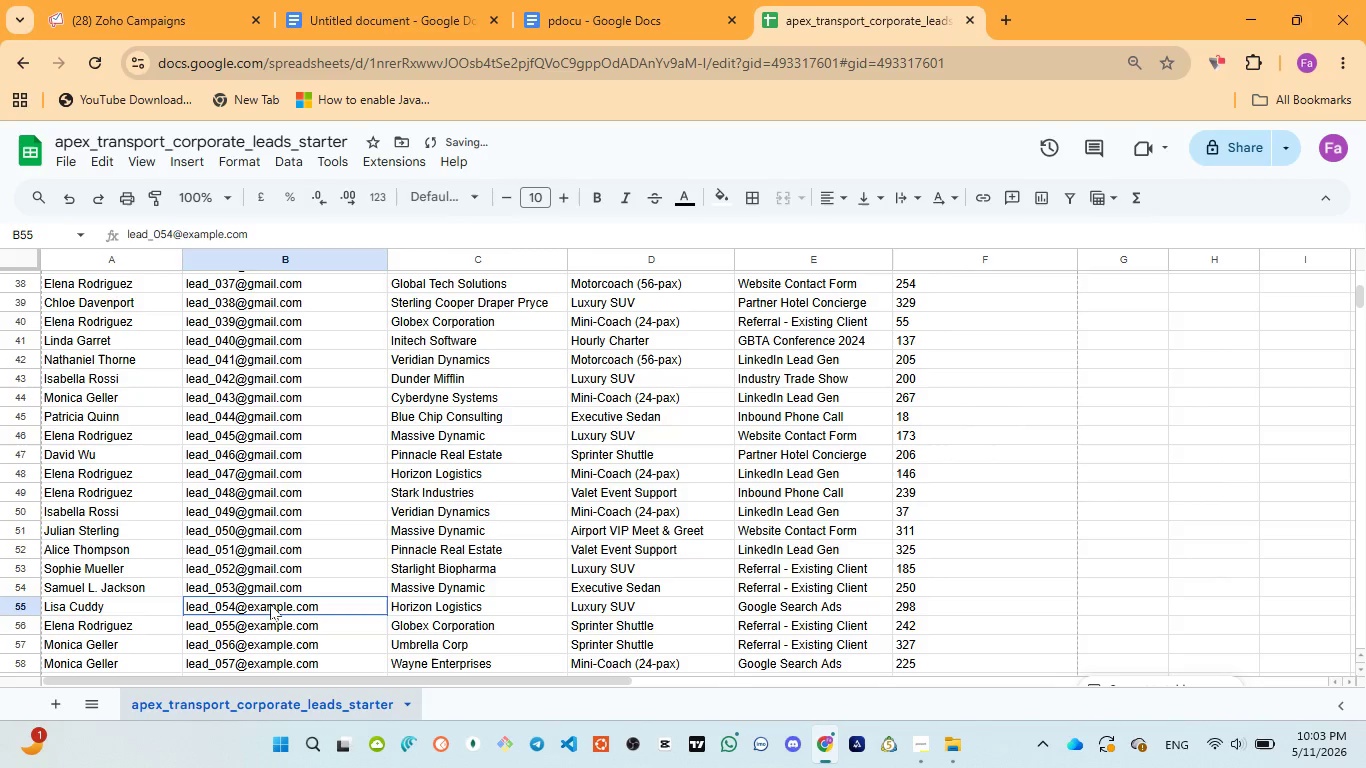 
double_click([270, 604])
 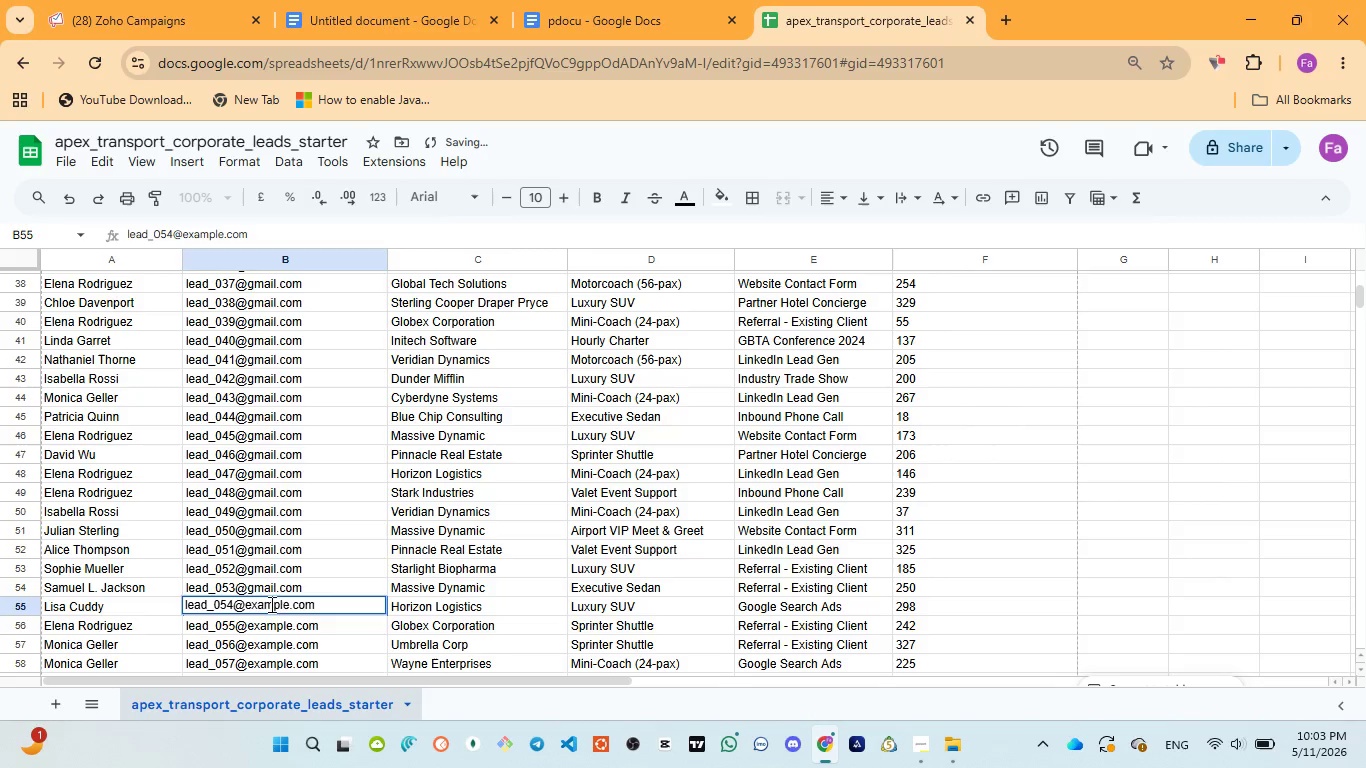 
double_click([270, 604])
 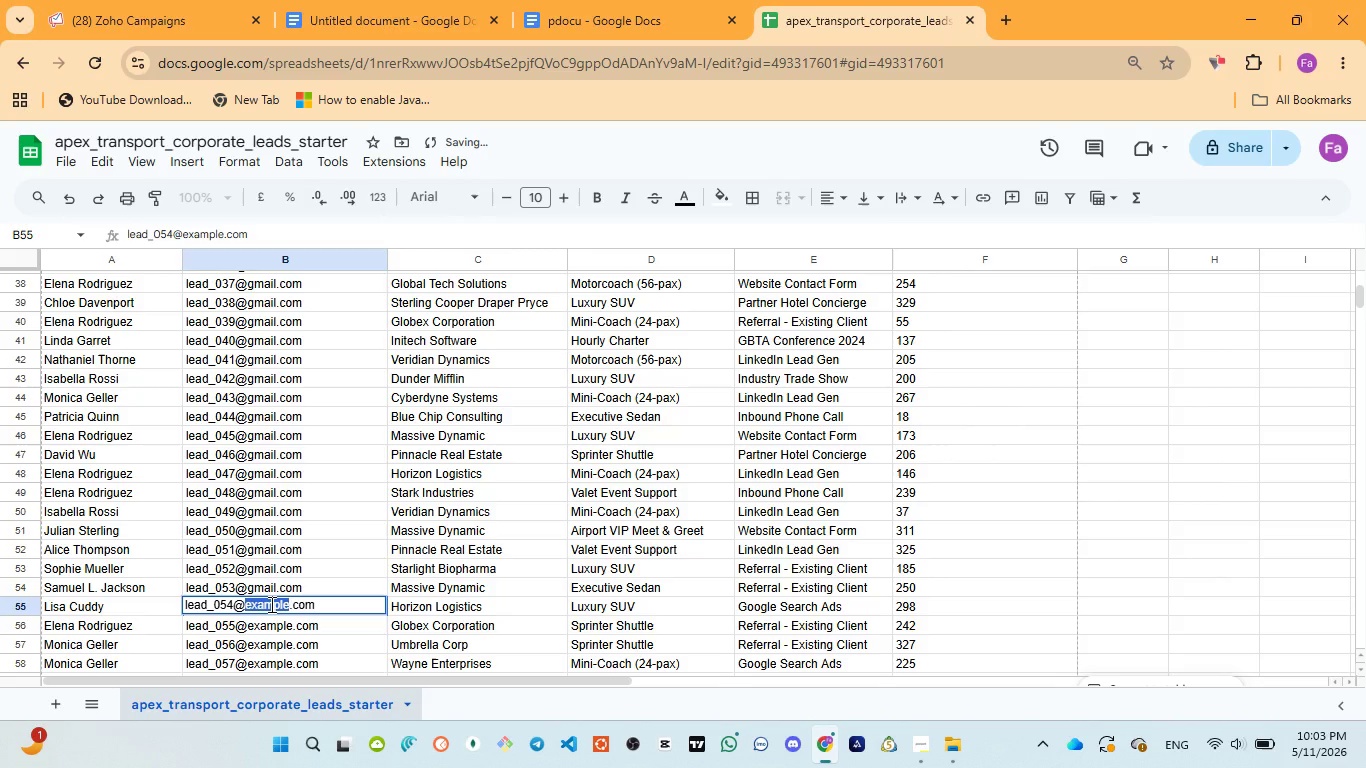 
key(Control+V)
 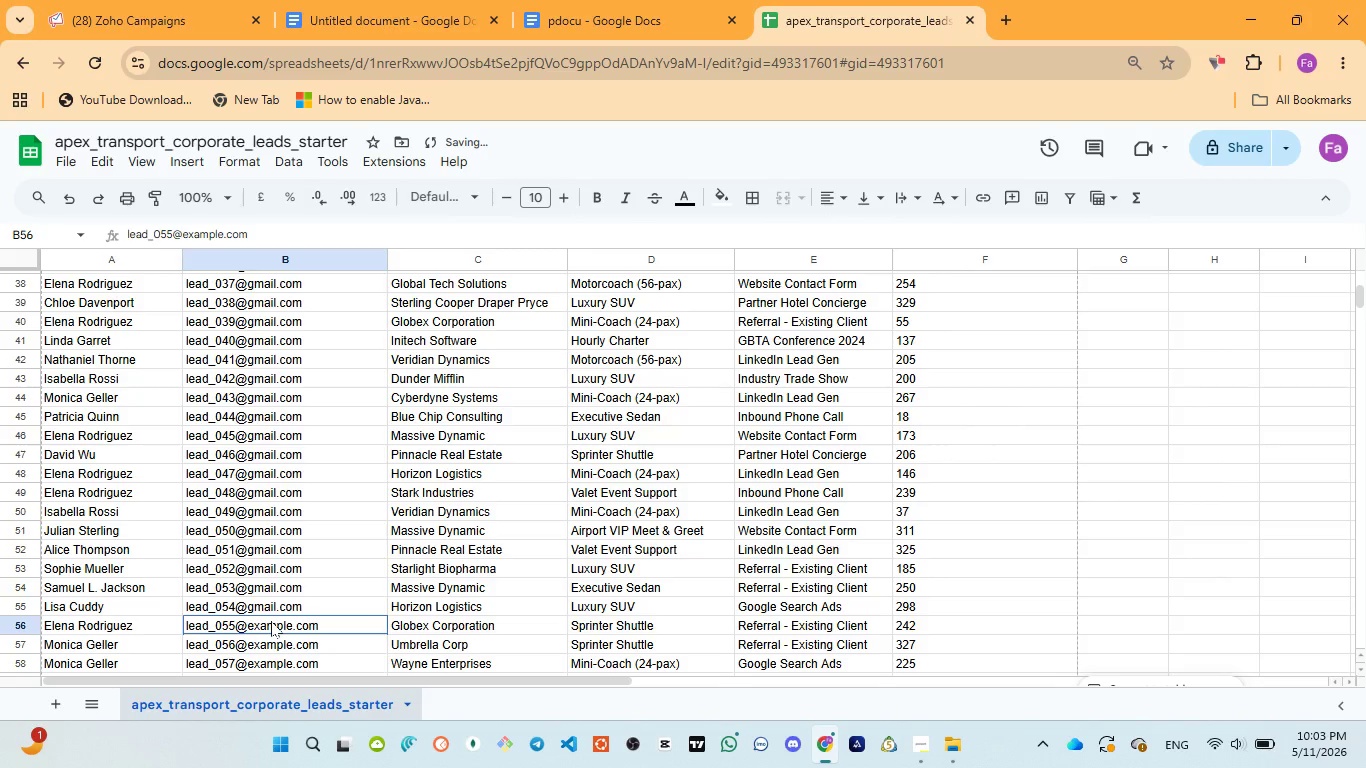 
double_click([271, 621])
 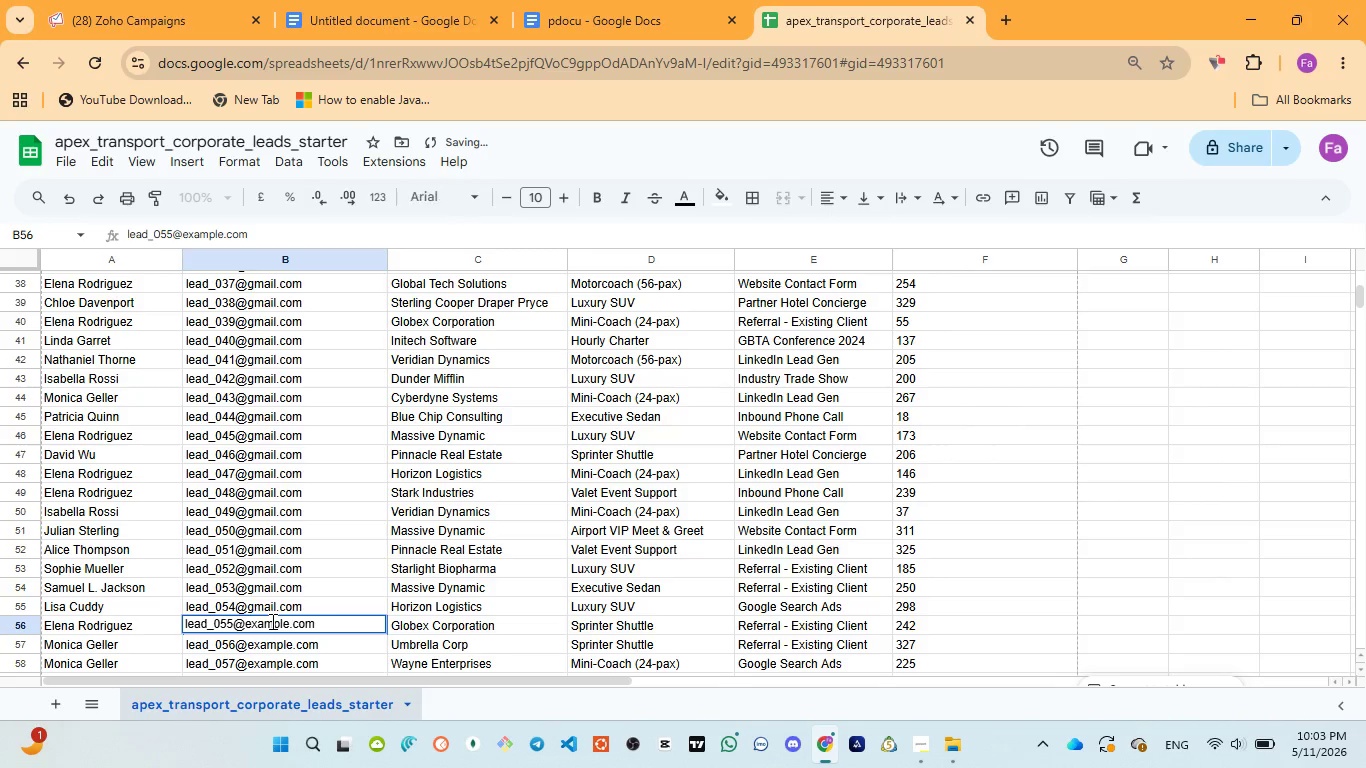 
double_click([271, 621])
 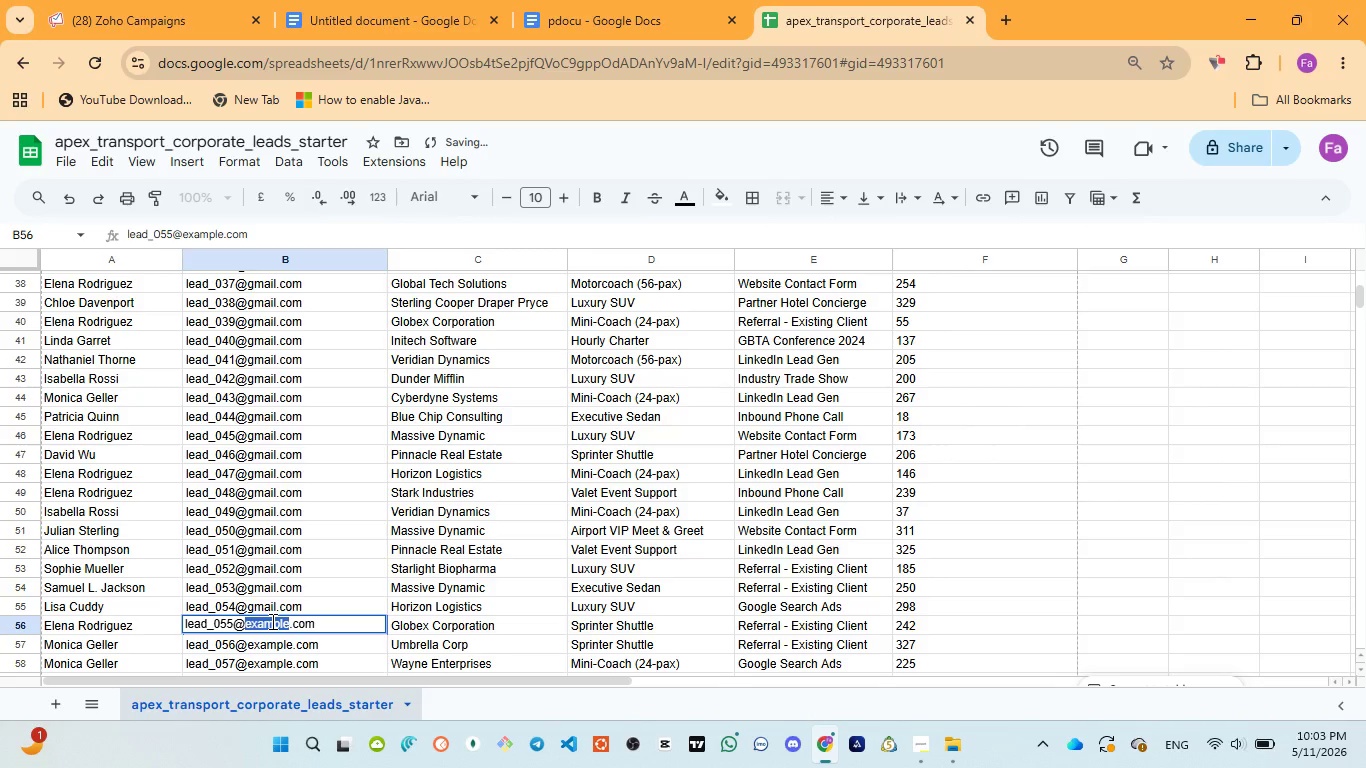 
key(Control+V)
 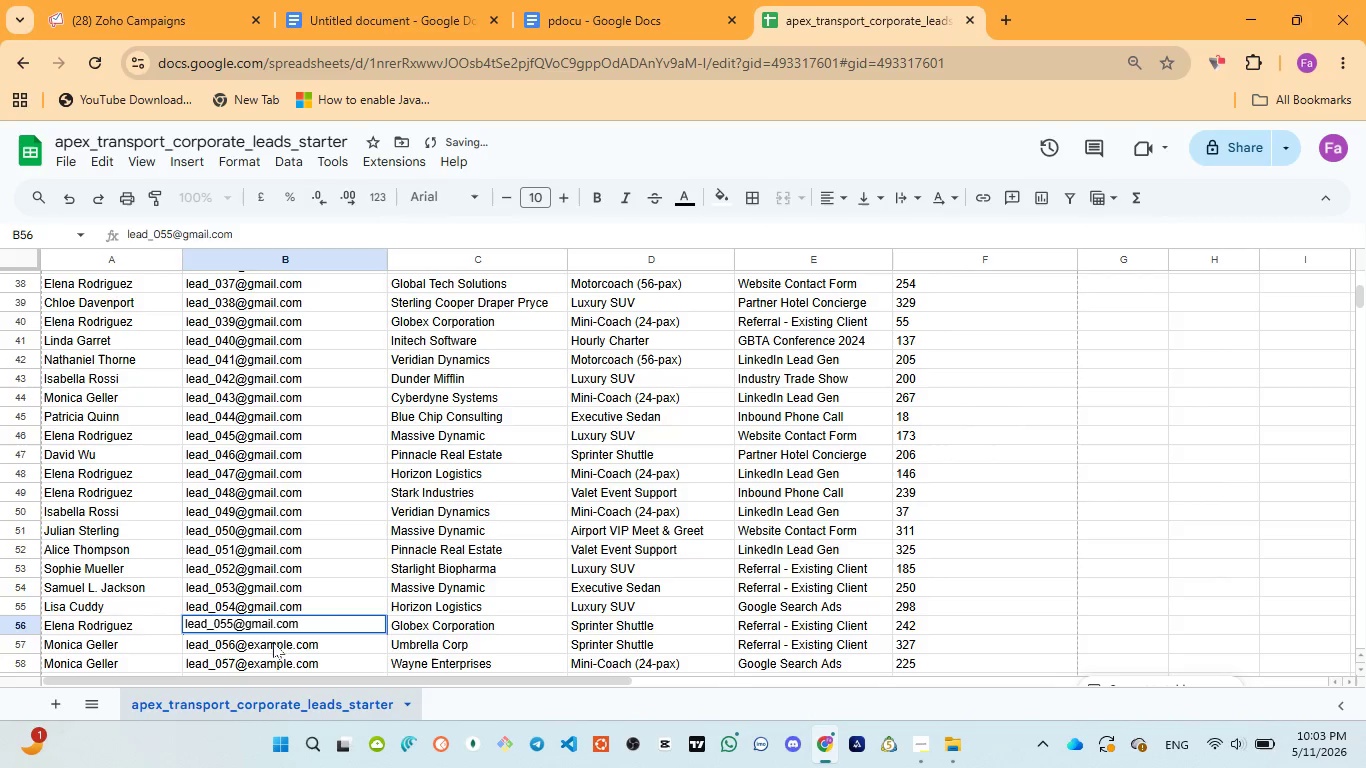 
double_click([274, 642])
 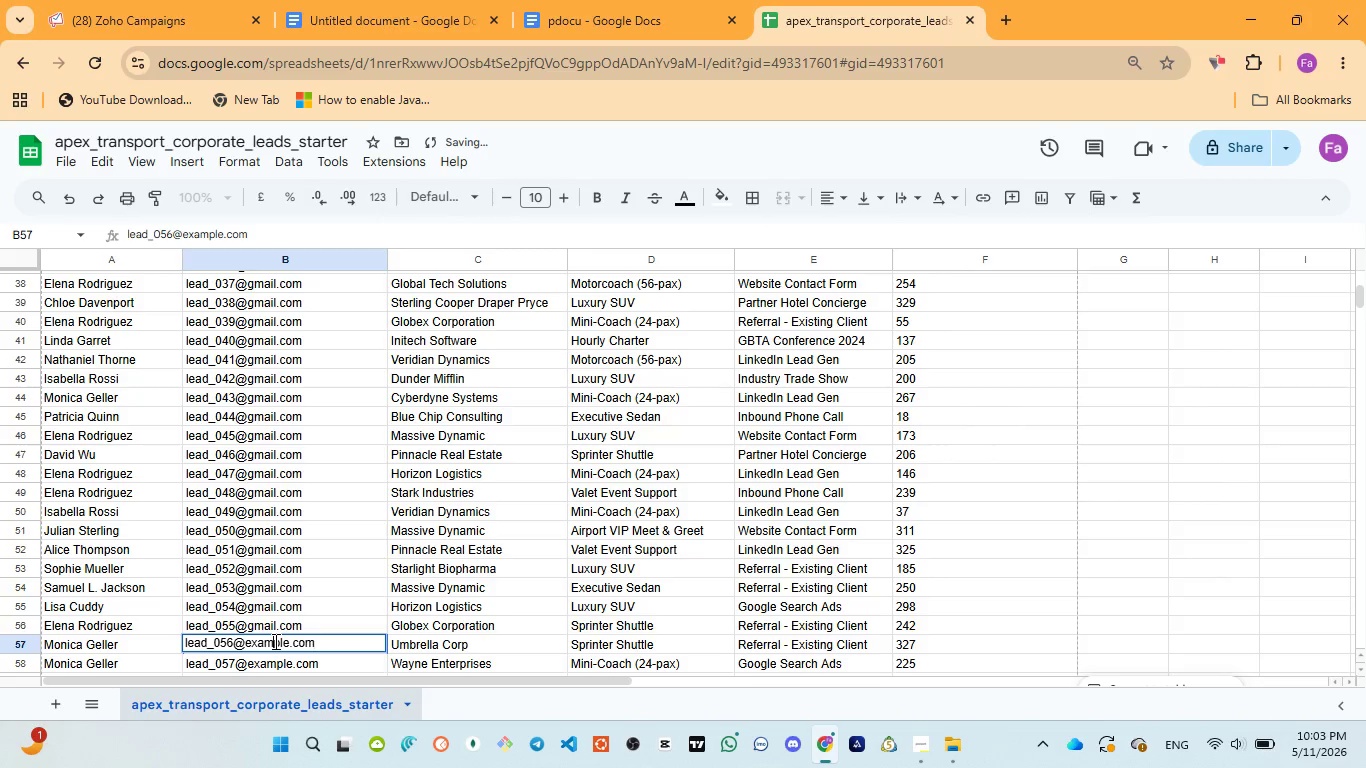 
triple_click([274, 641])
 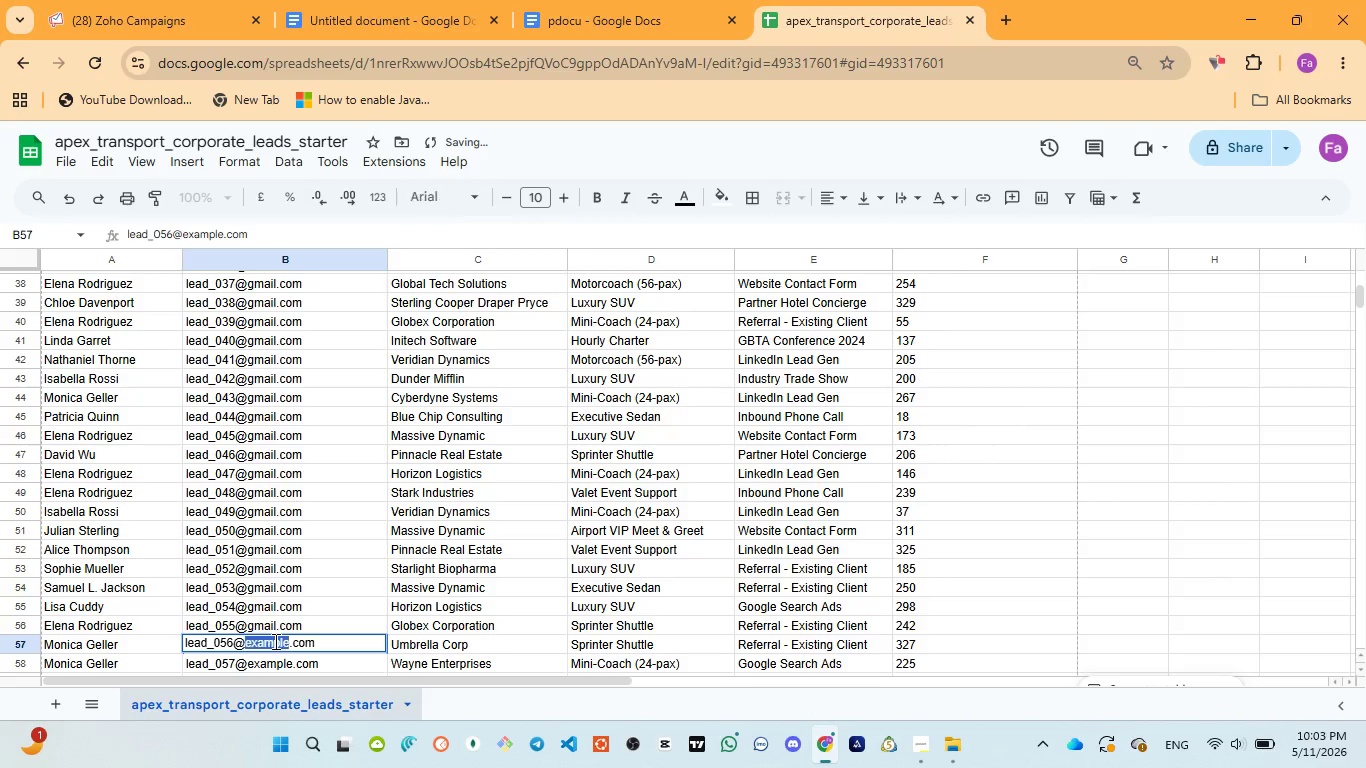 
triple_click([274, 641])
 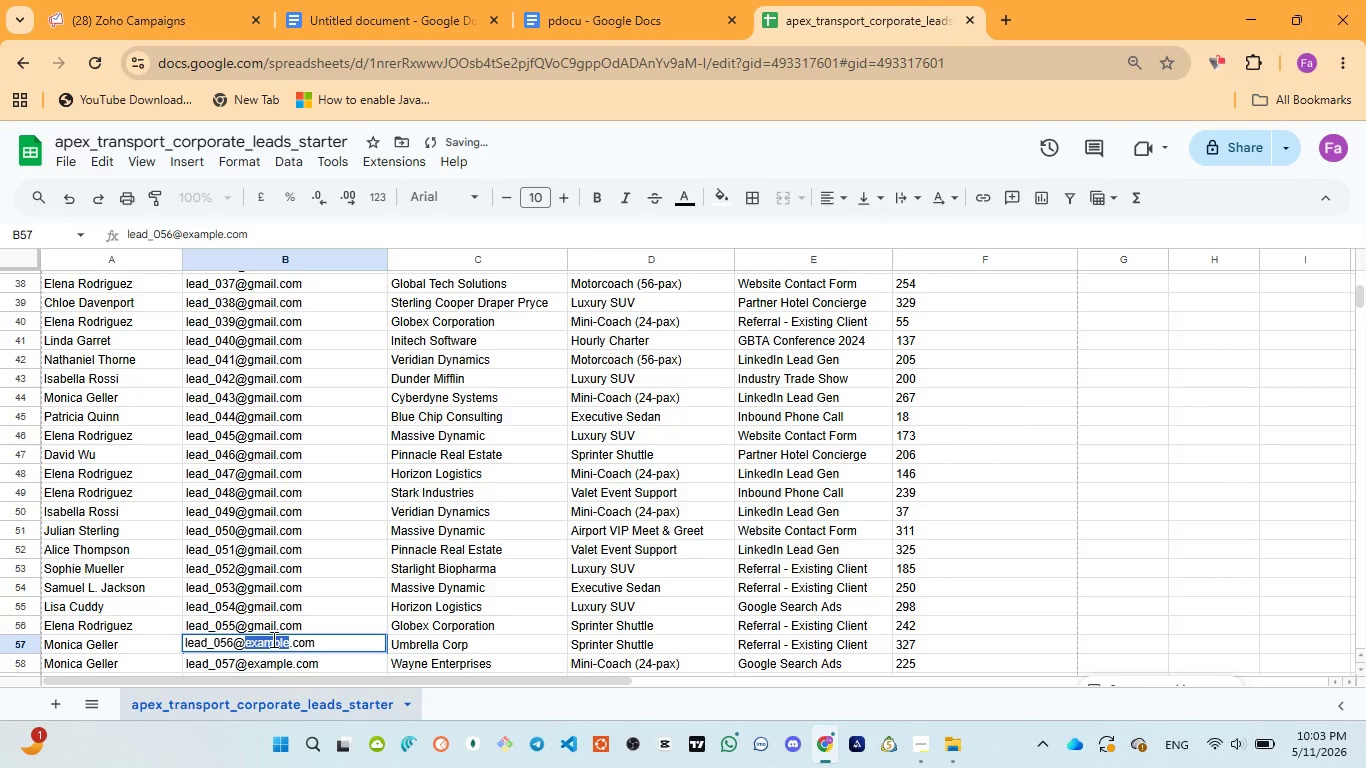 
key(Control+V)
 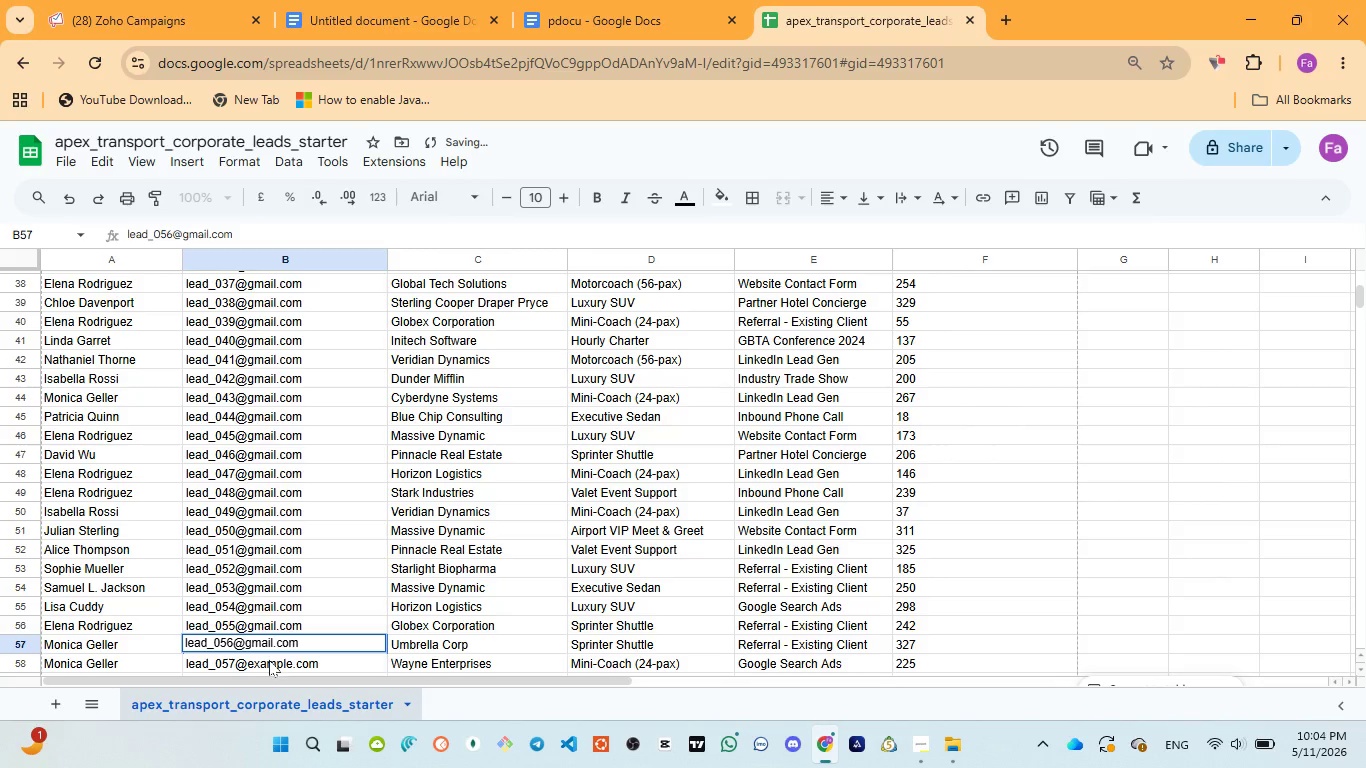 
left_click([269, 660])
 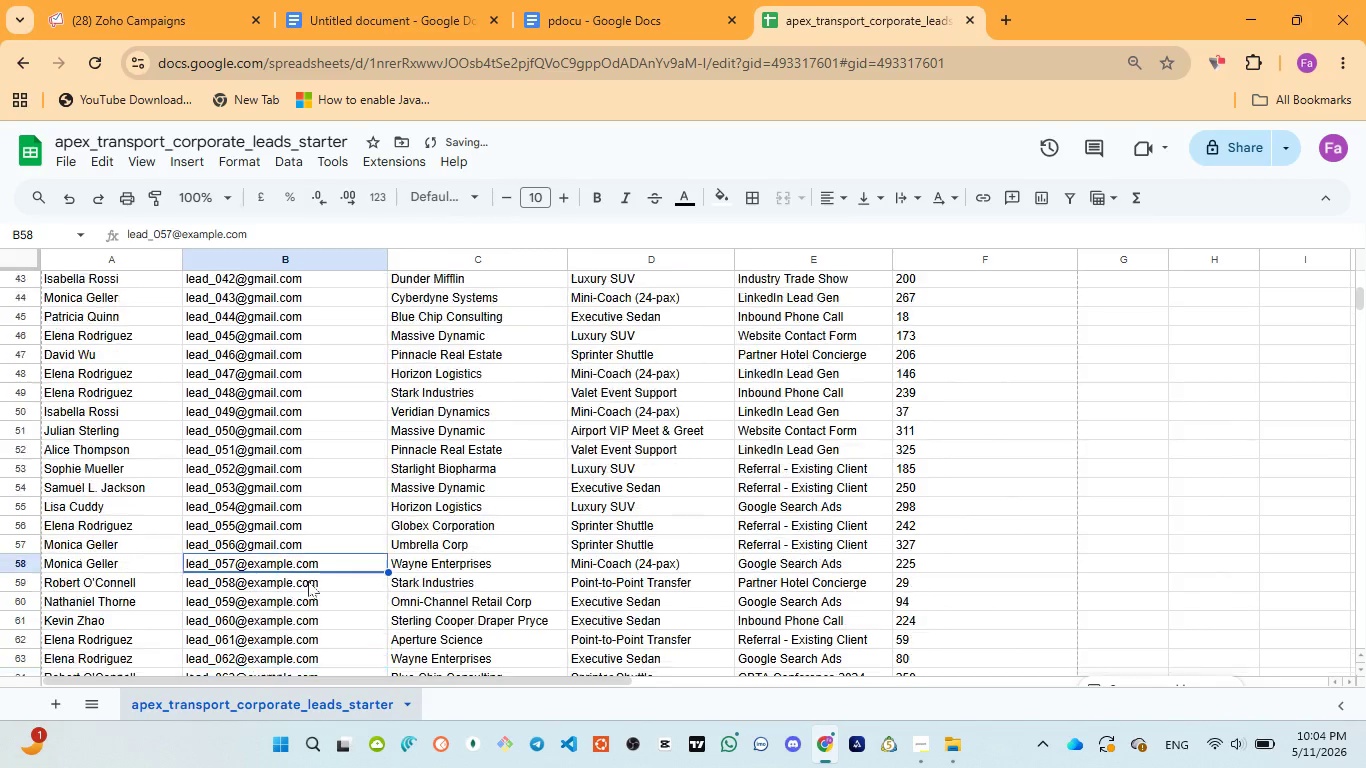 
scroll: coordinate [308, 581], scroll_direction: down, amount: 2.0
 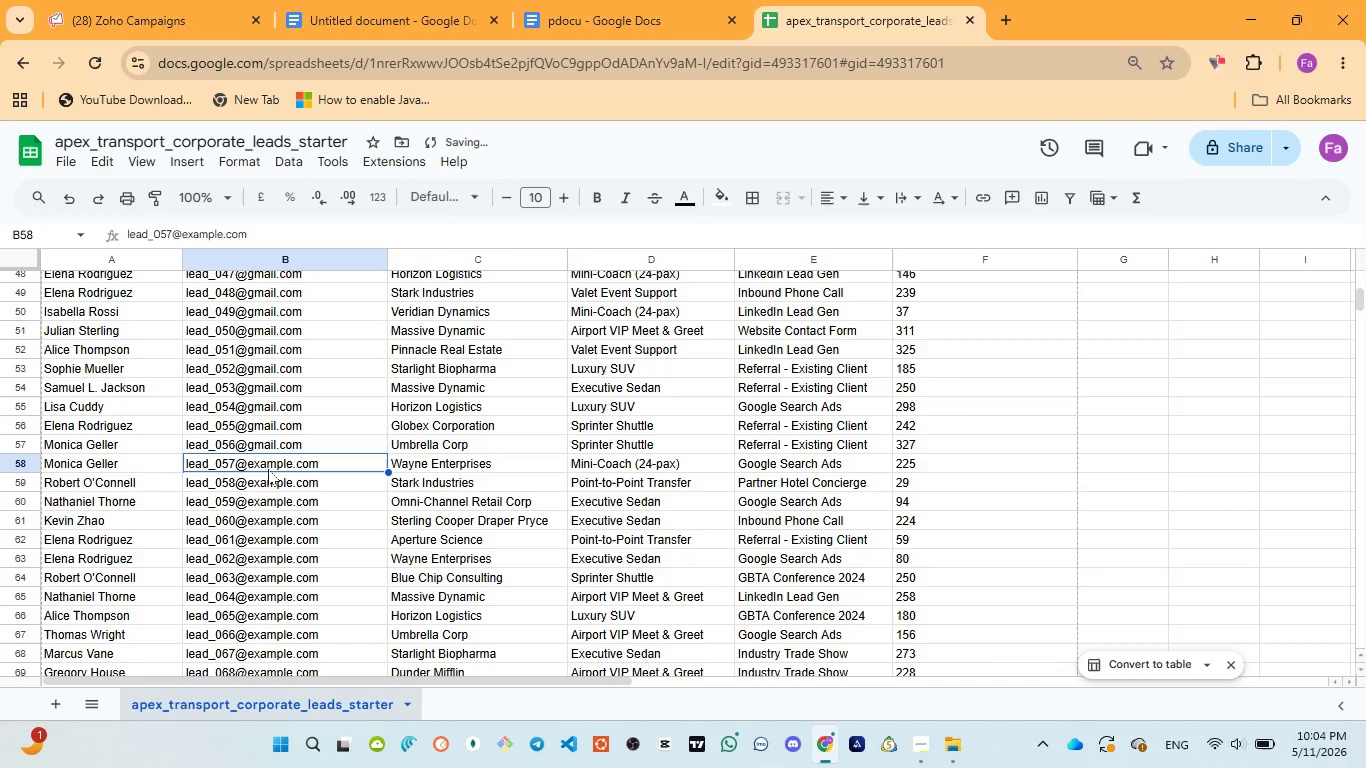 
double_click([262, 461])
 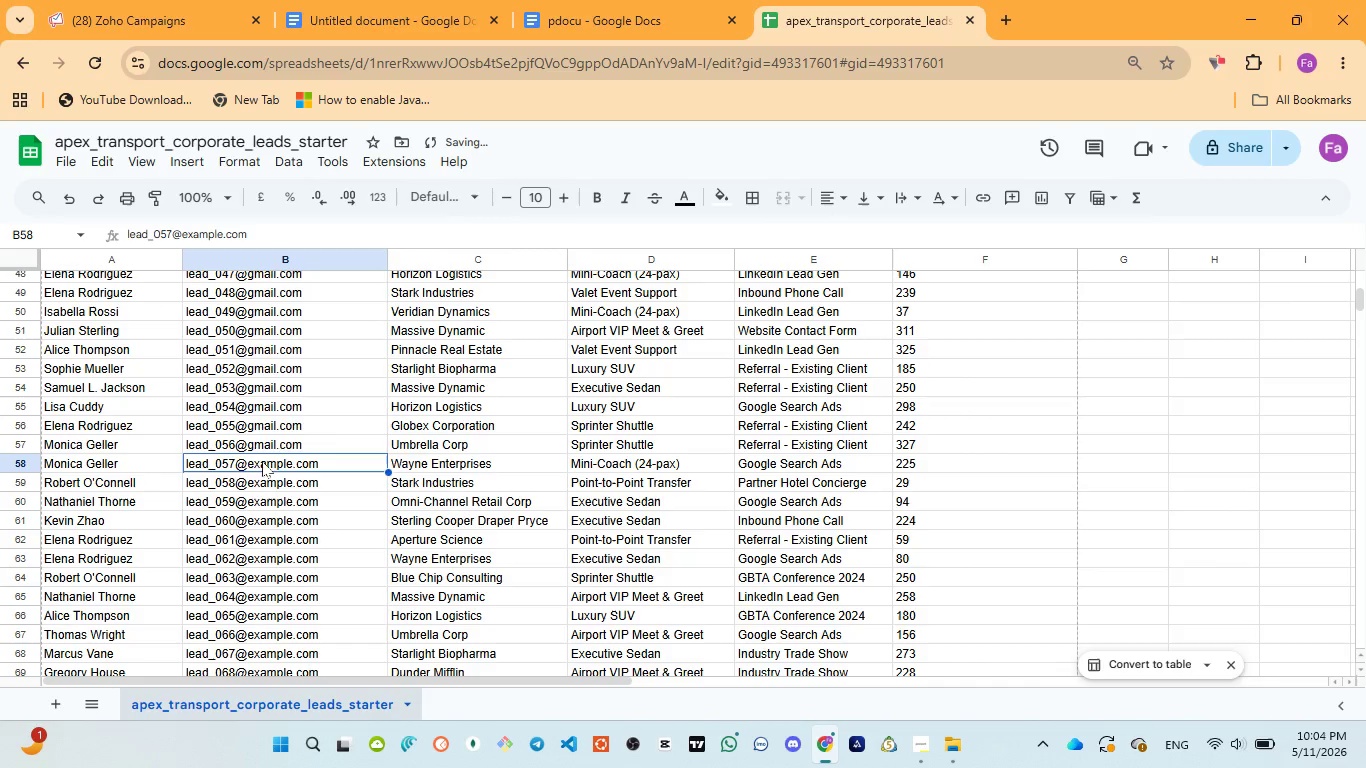 
triple_click([262, 461])
 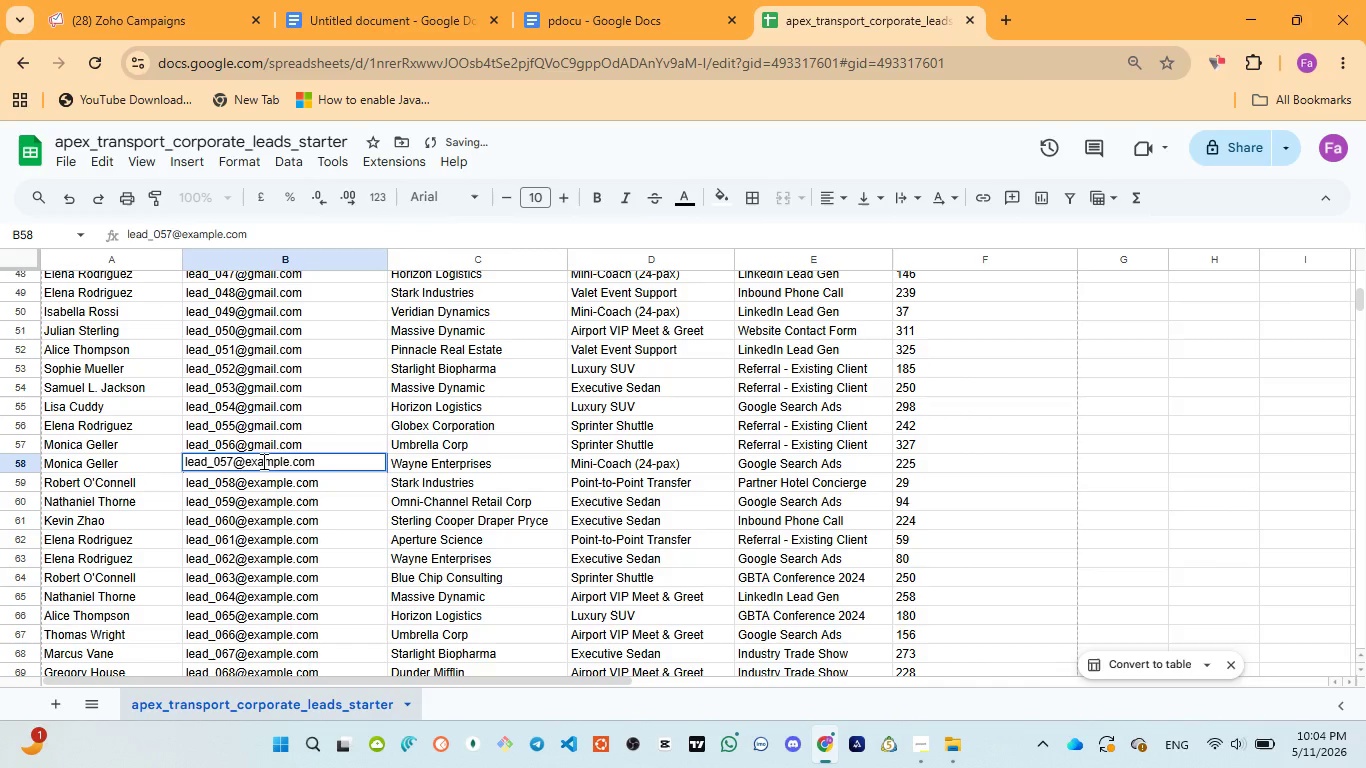 
double_click([262, 461])
 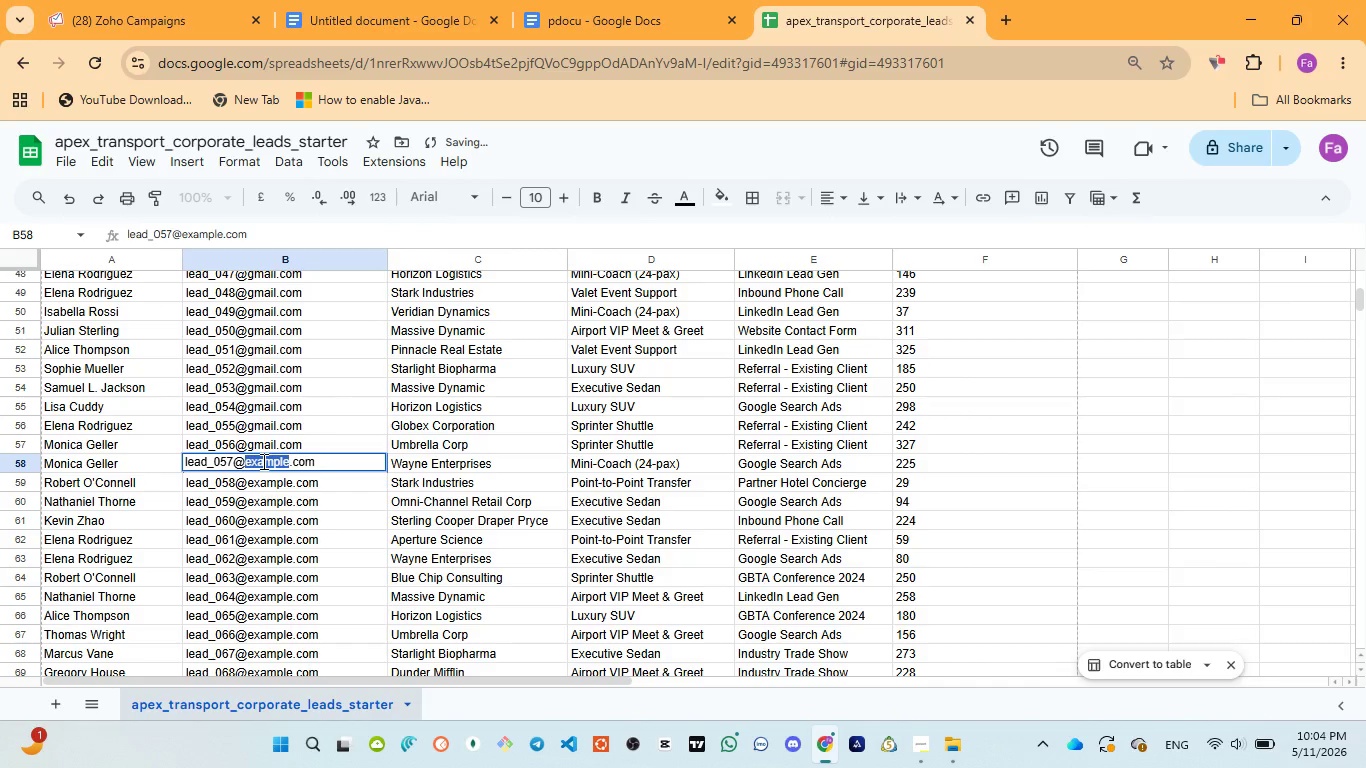 
key(Control+V)
 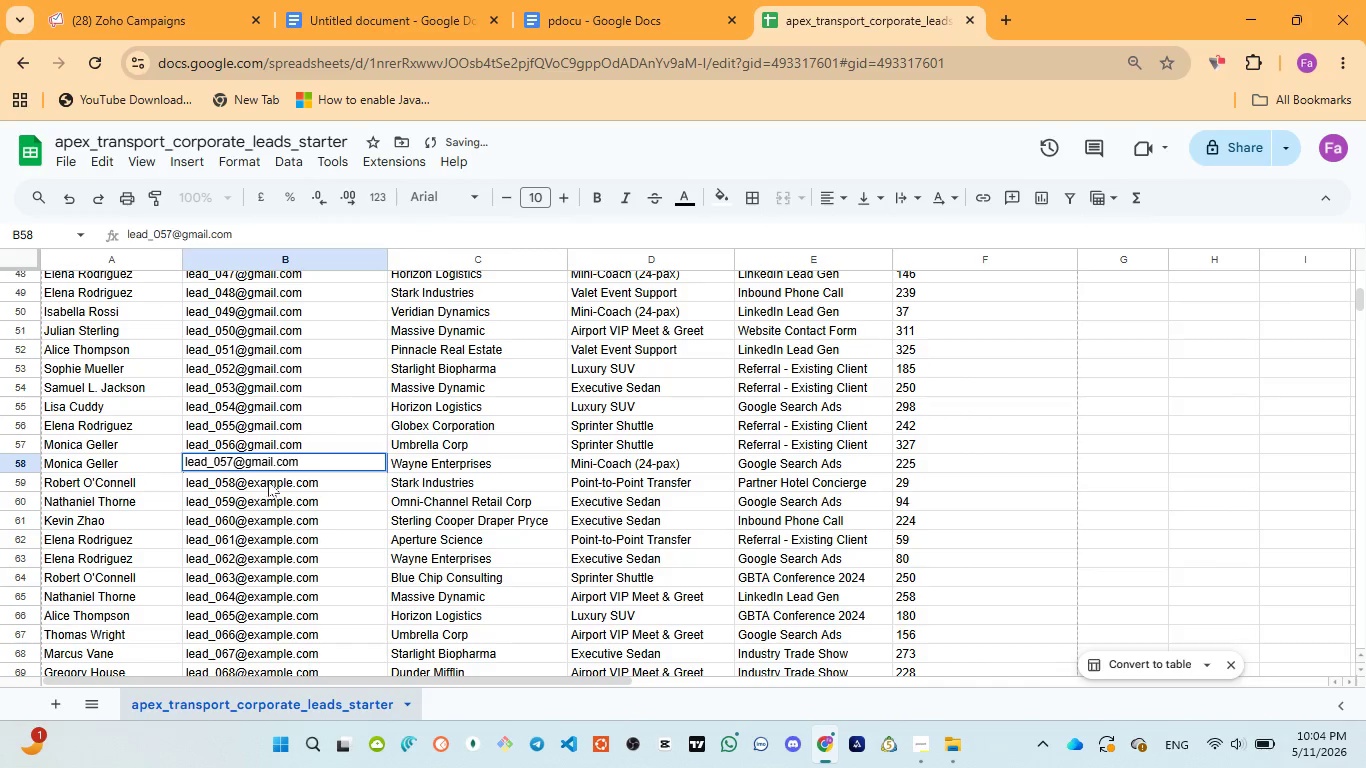 
double_click([269, 481])
 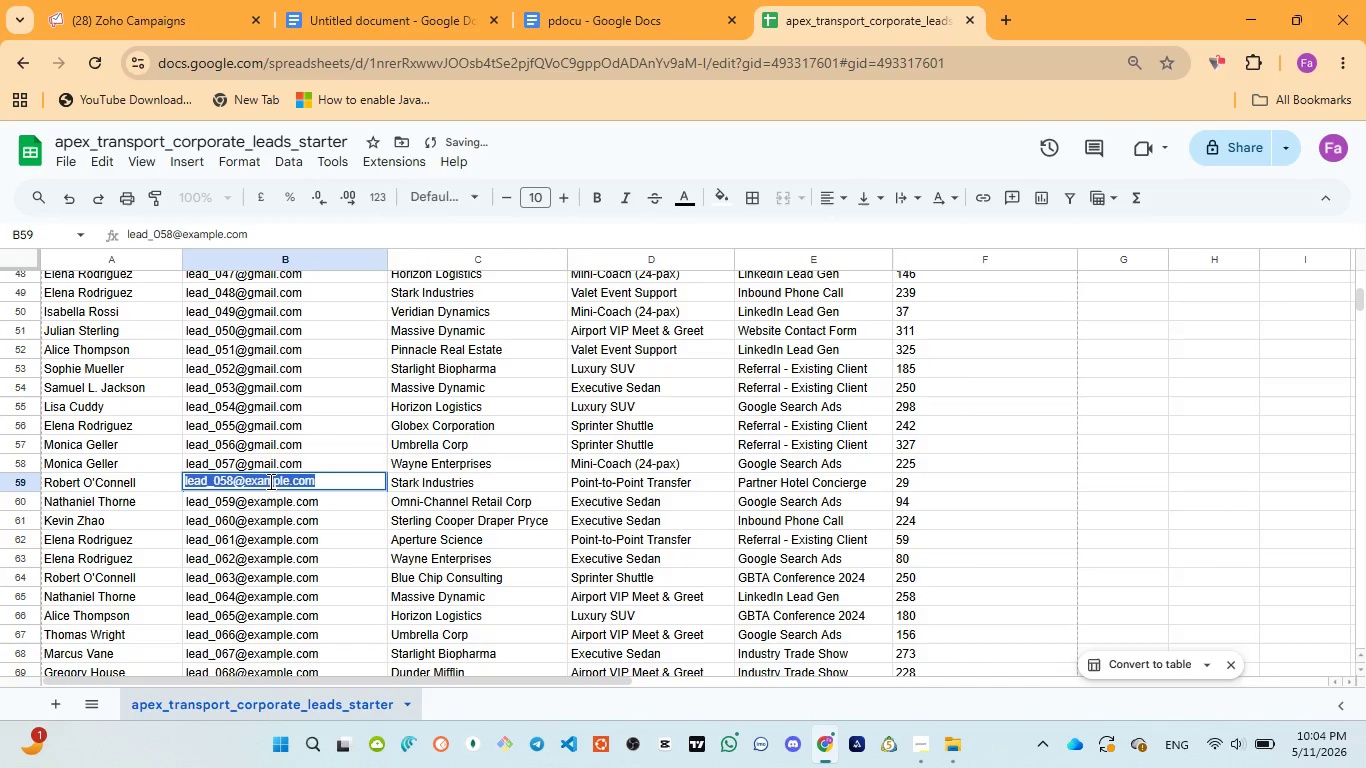 
triple_click([269, 481])
 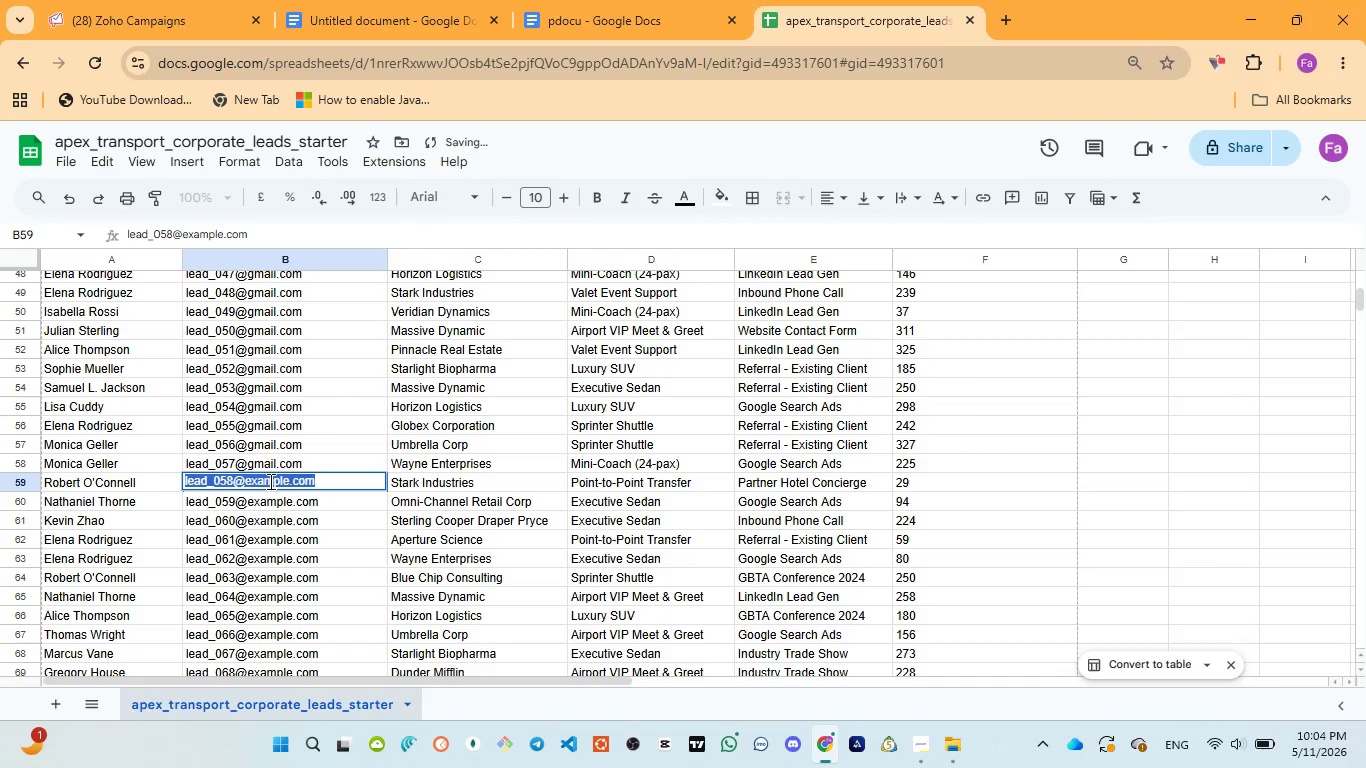 
triple_click([269, 481])
 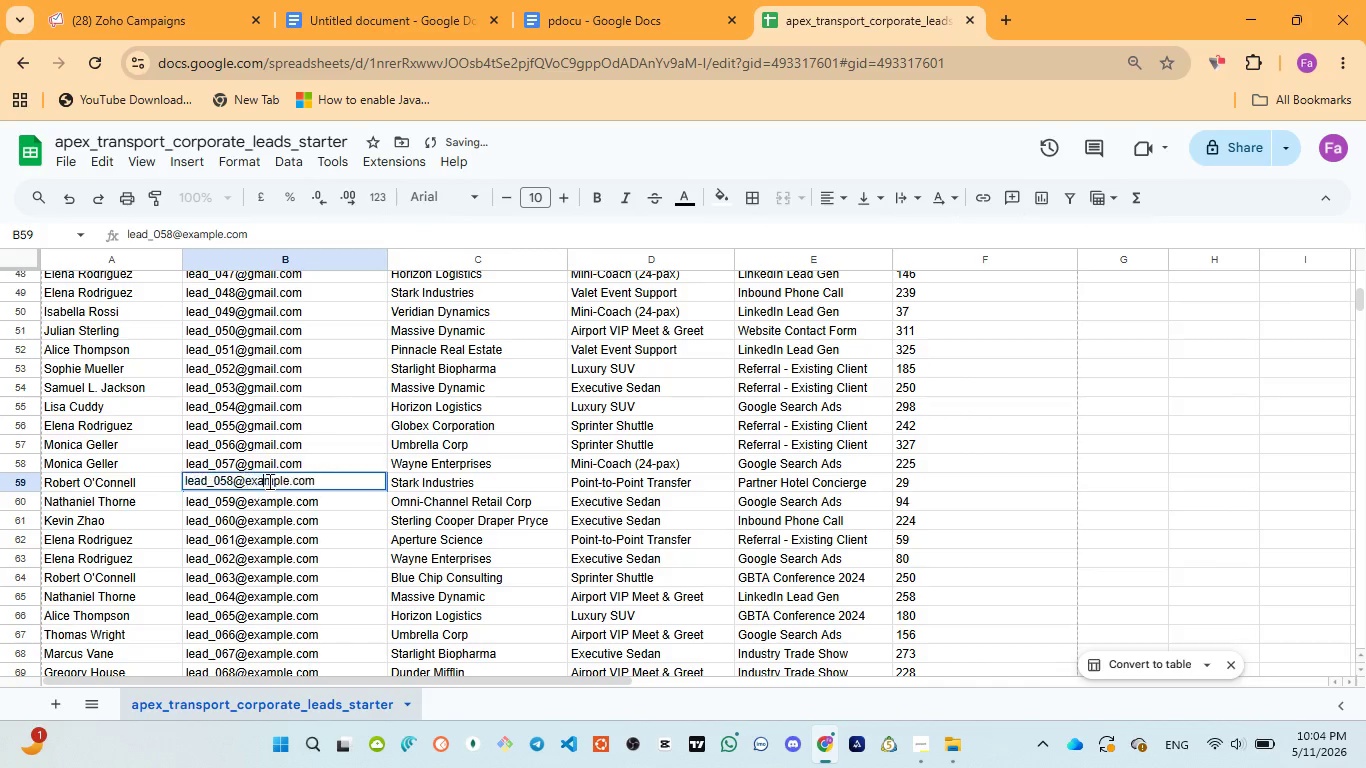 
double_click([268, 481])
 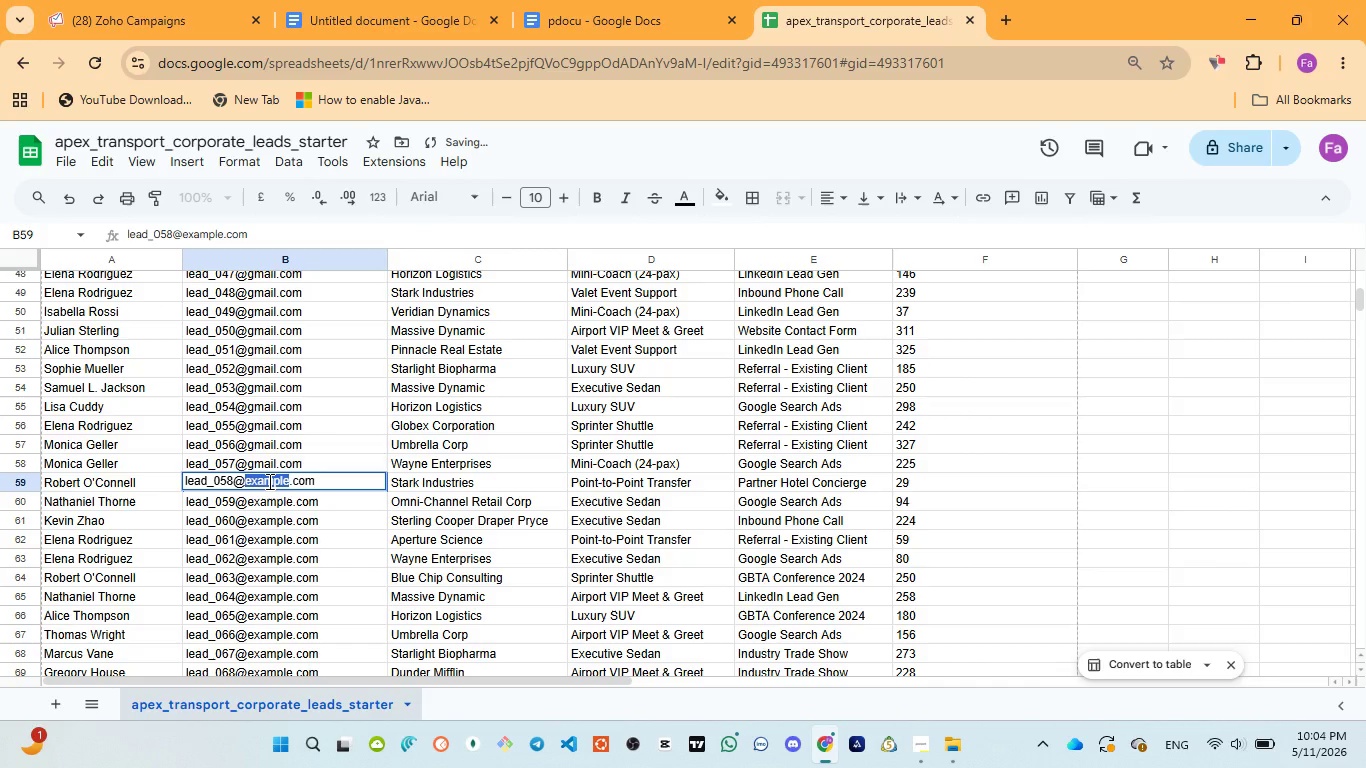 
key(Control+V)
 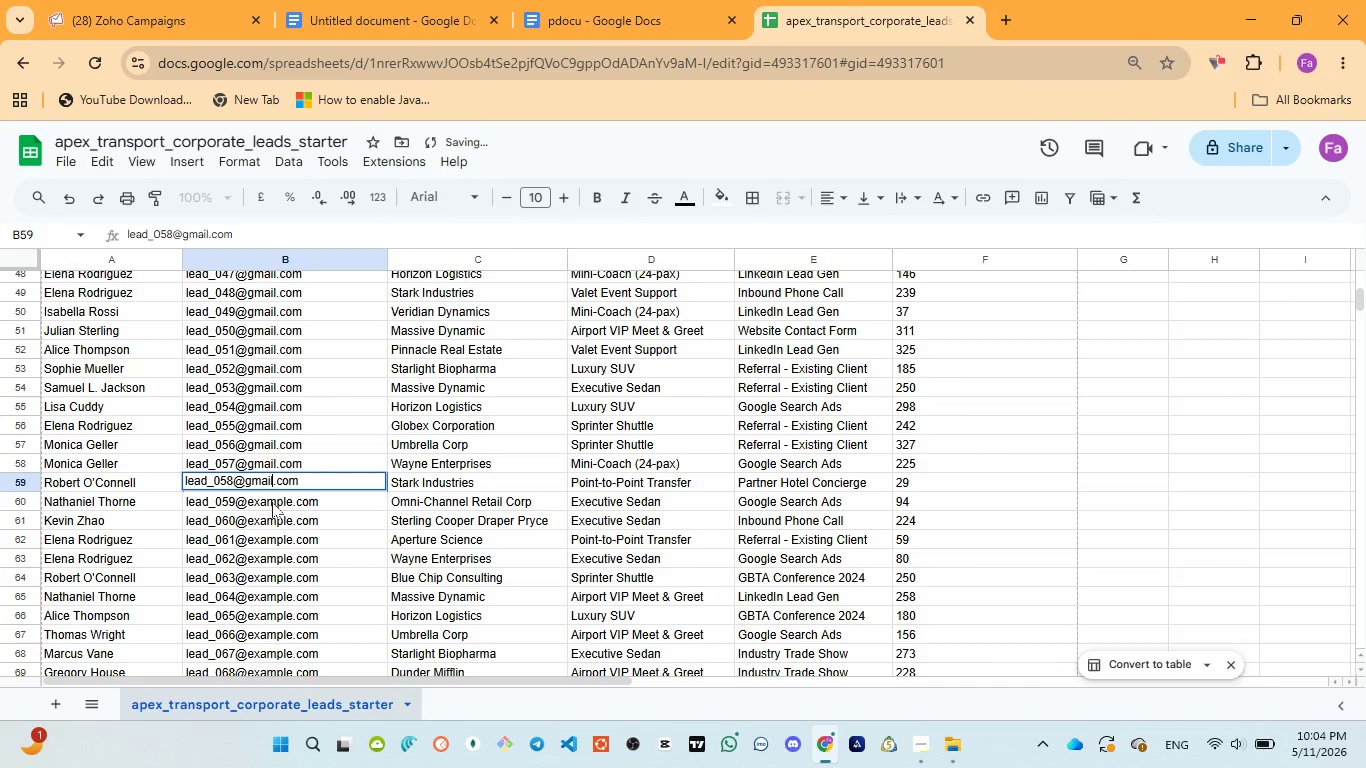 
left_click([272, 502])
 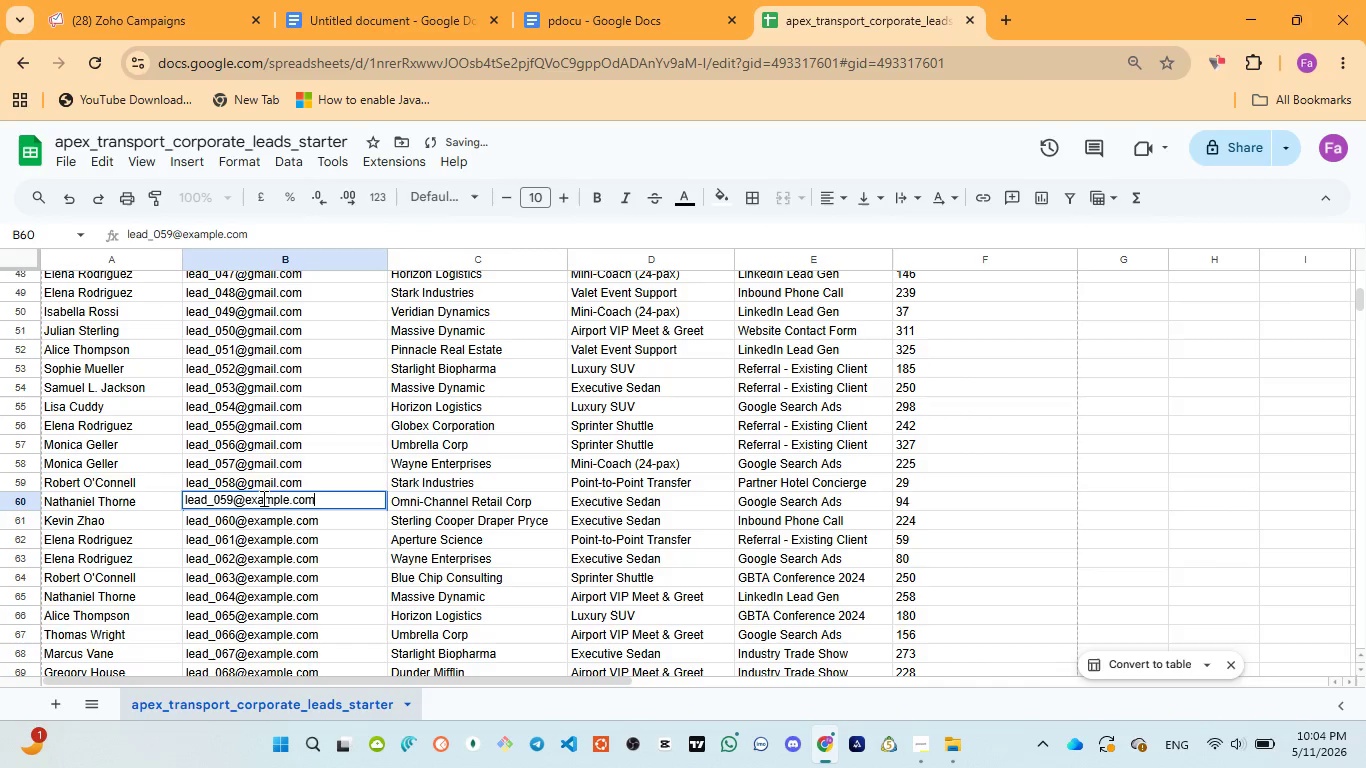 
triple_click([261, 498])
 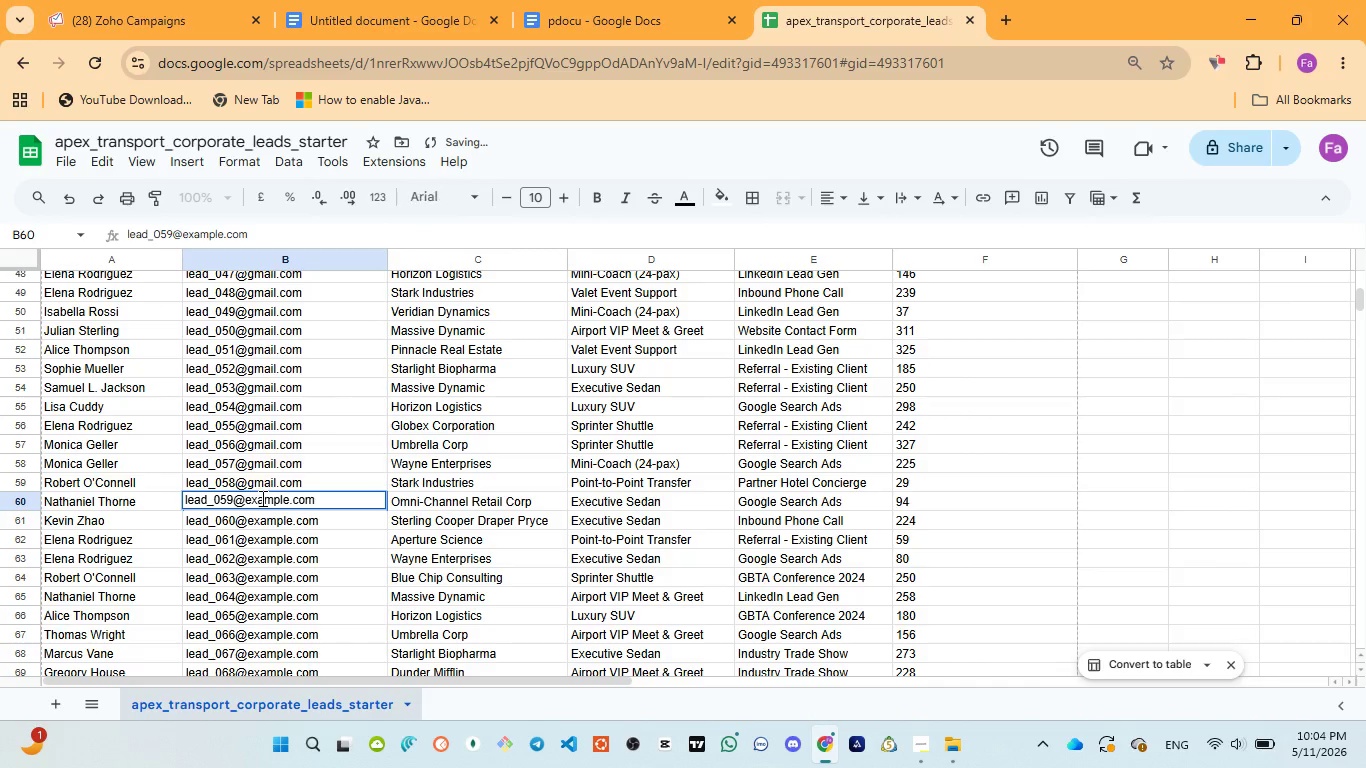 
triple_click([261, 498])
 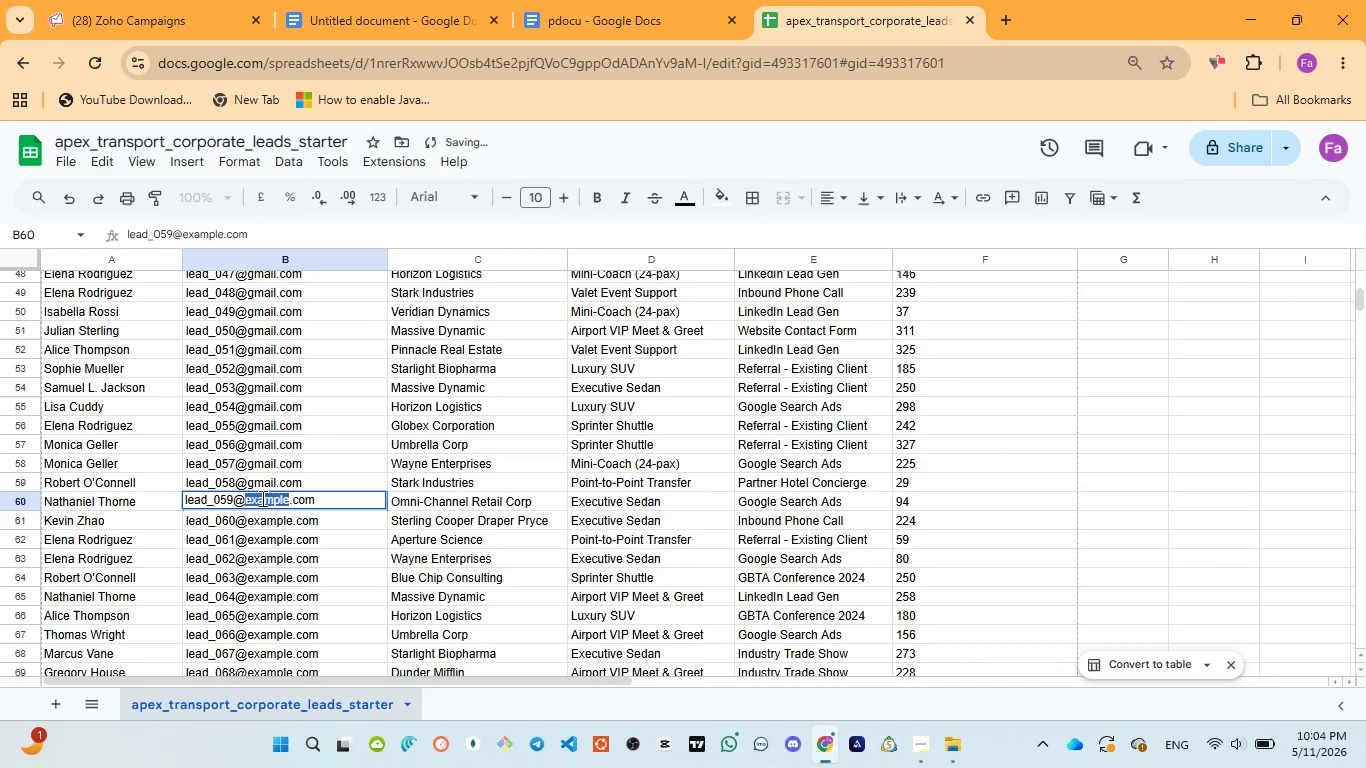 
key(Control+V)
 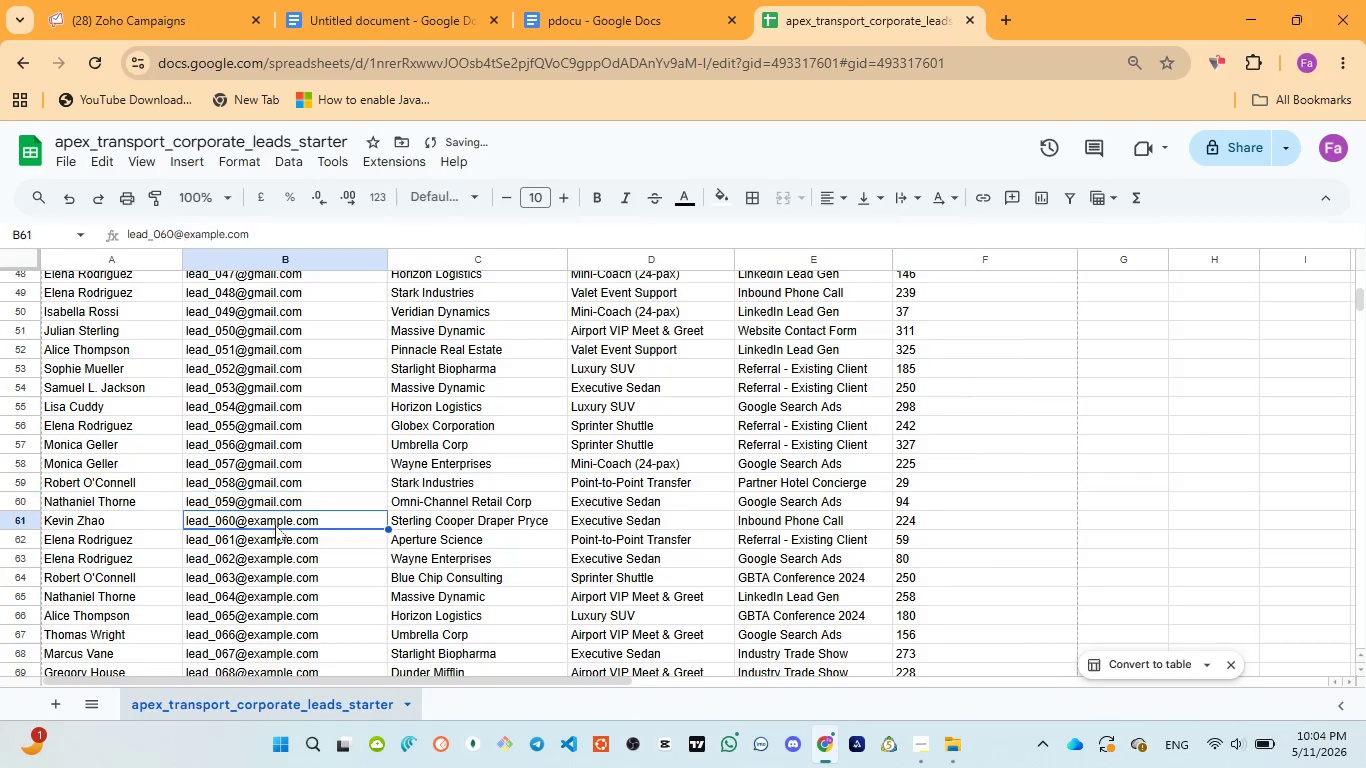 
double_click([275, 525])
 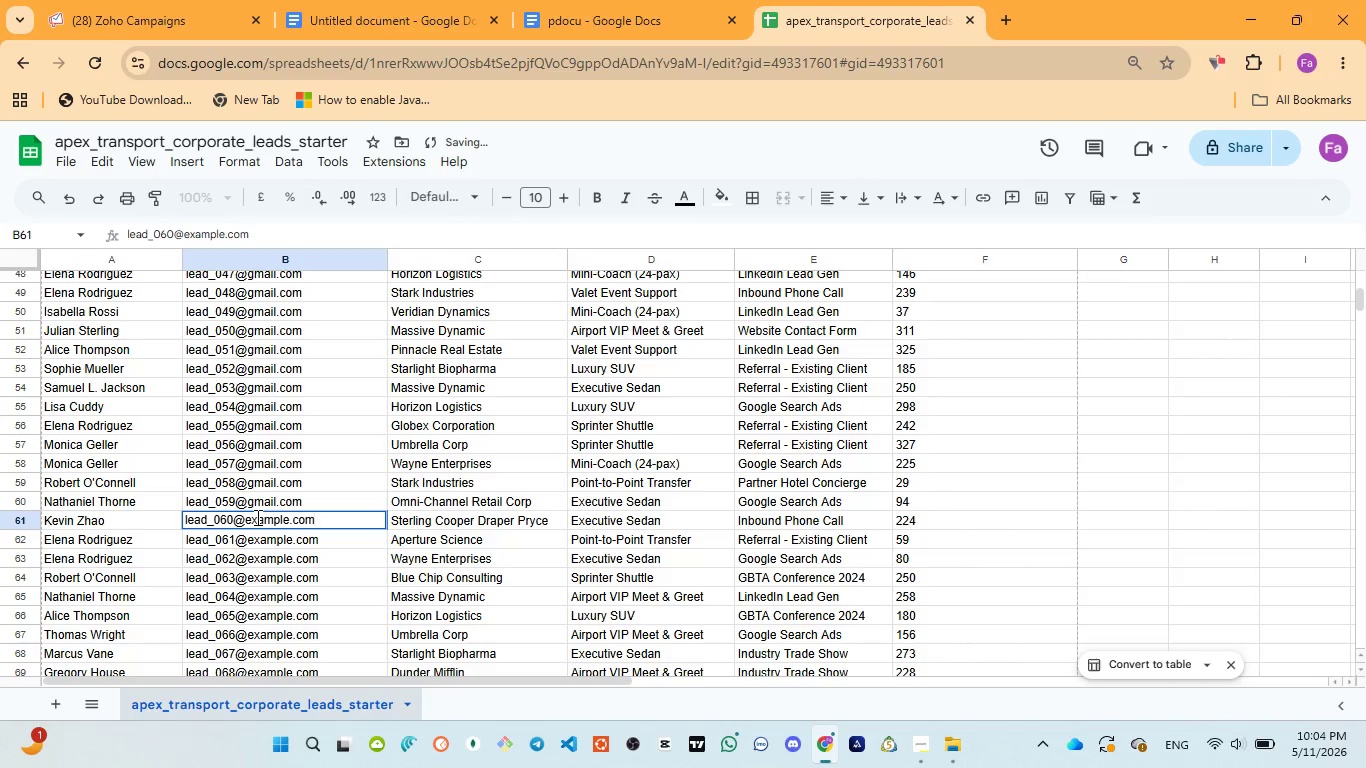 
triple_click([256, 517])
 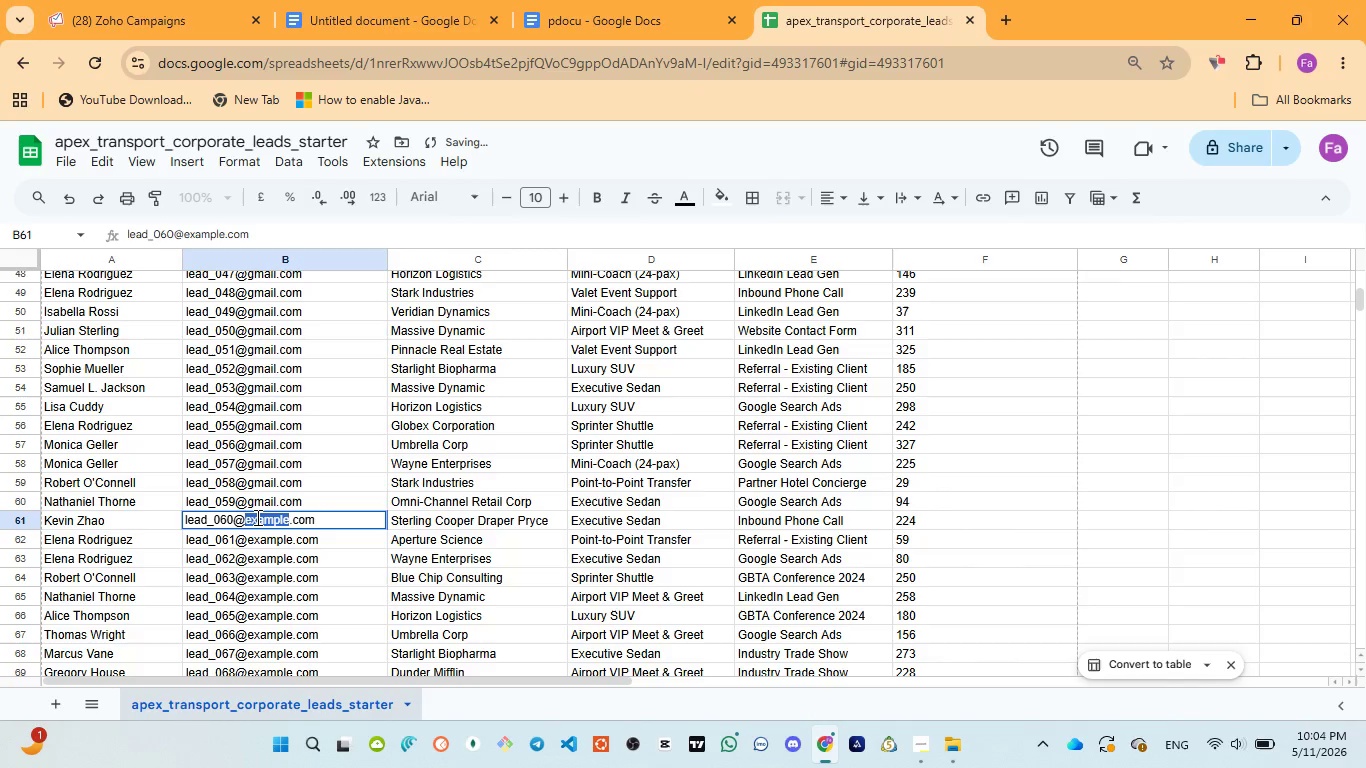 
triple_click([256, 517])
 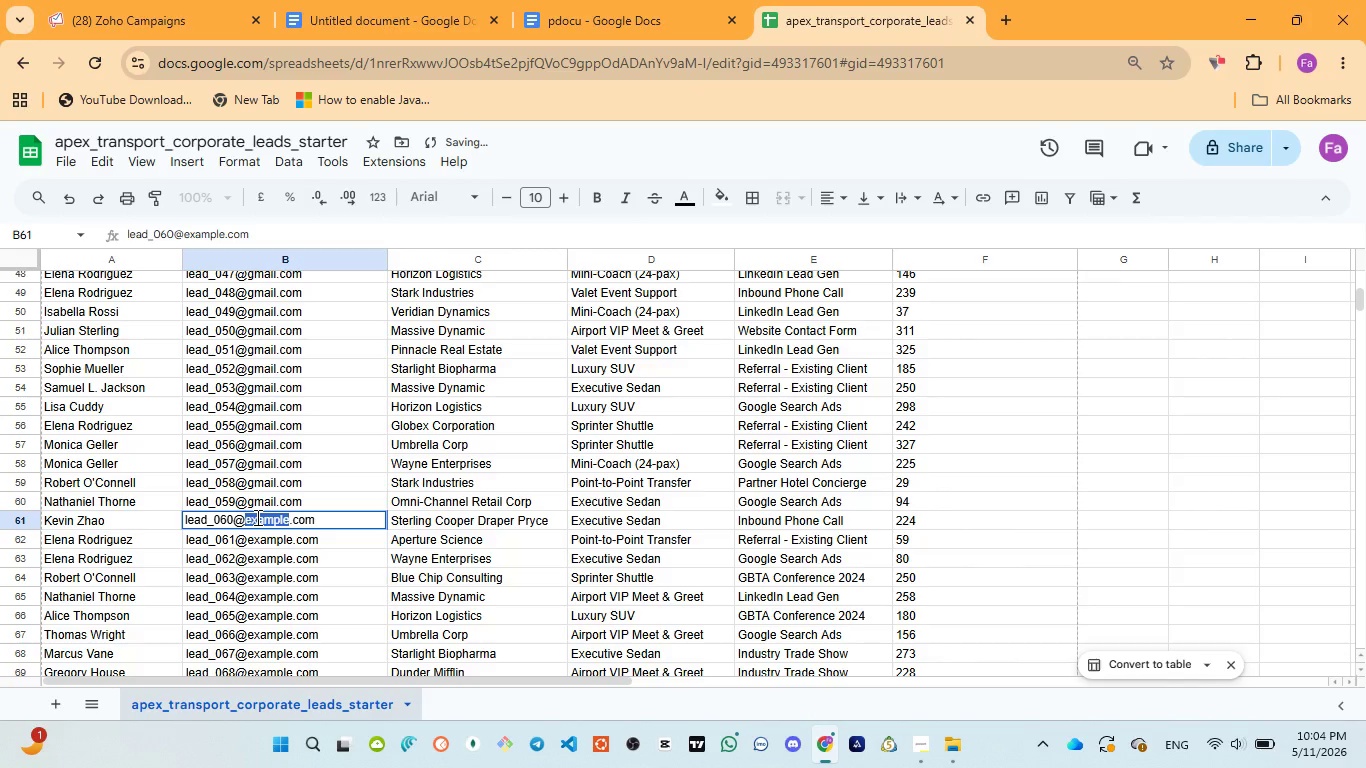 
key(Control+V)
 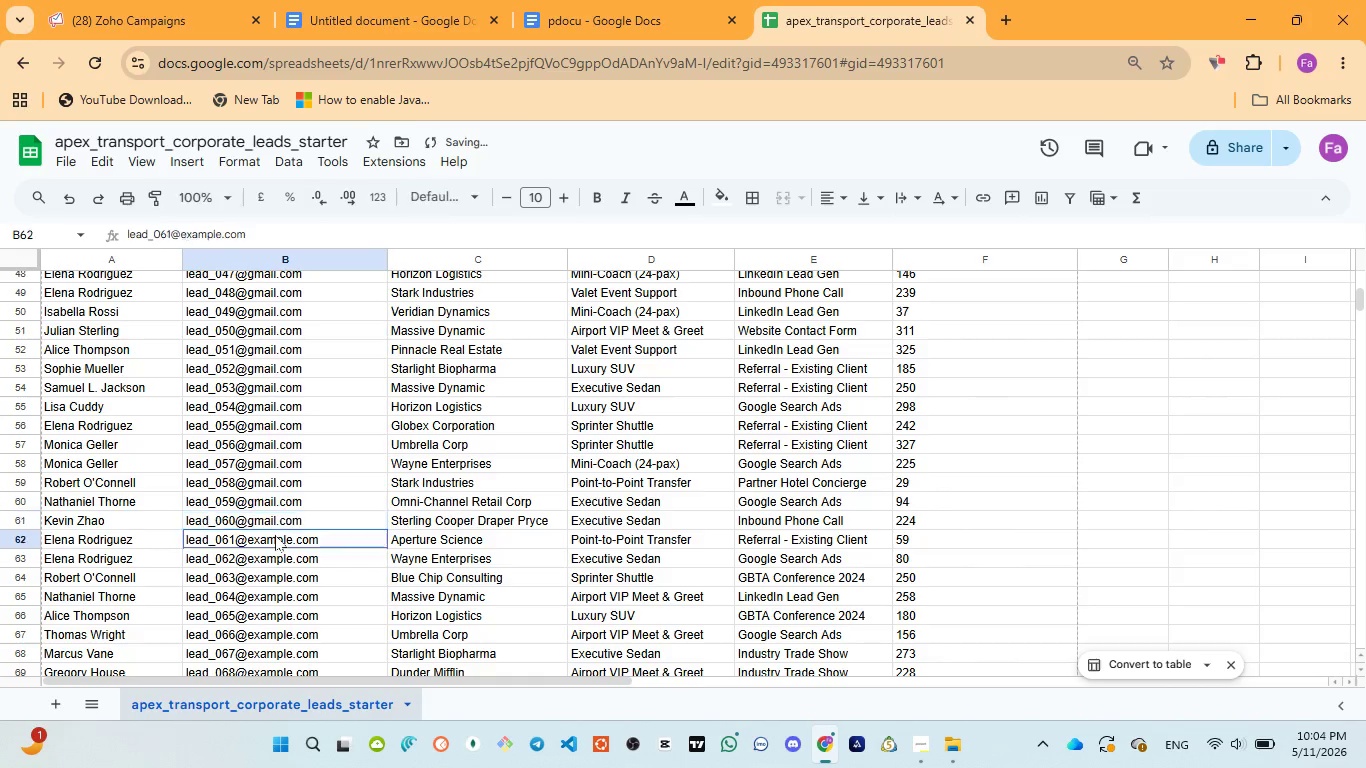 
double_click([275, 535])
 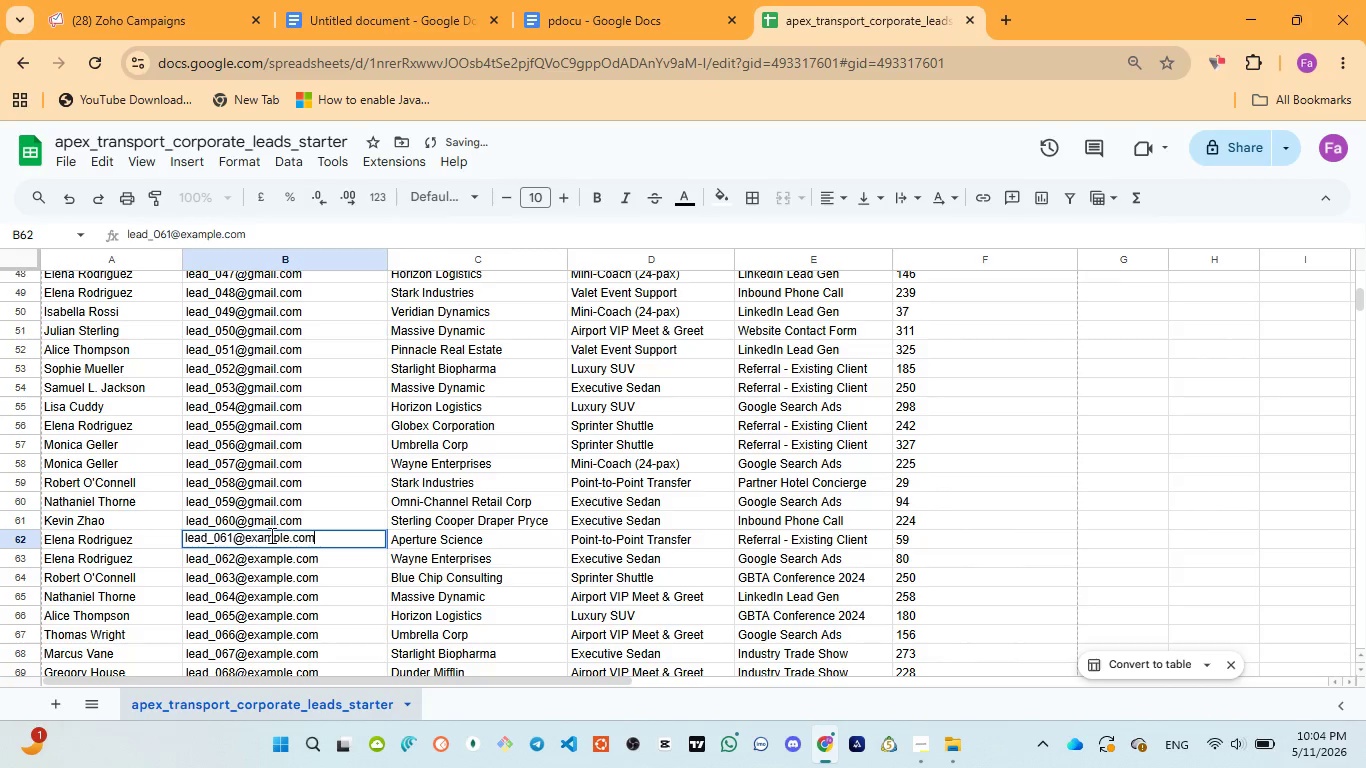 
triple_click([269, 536])
 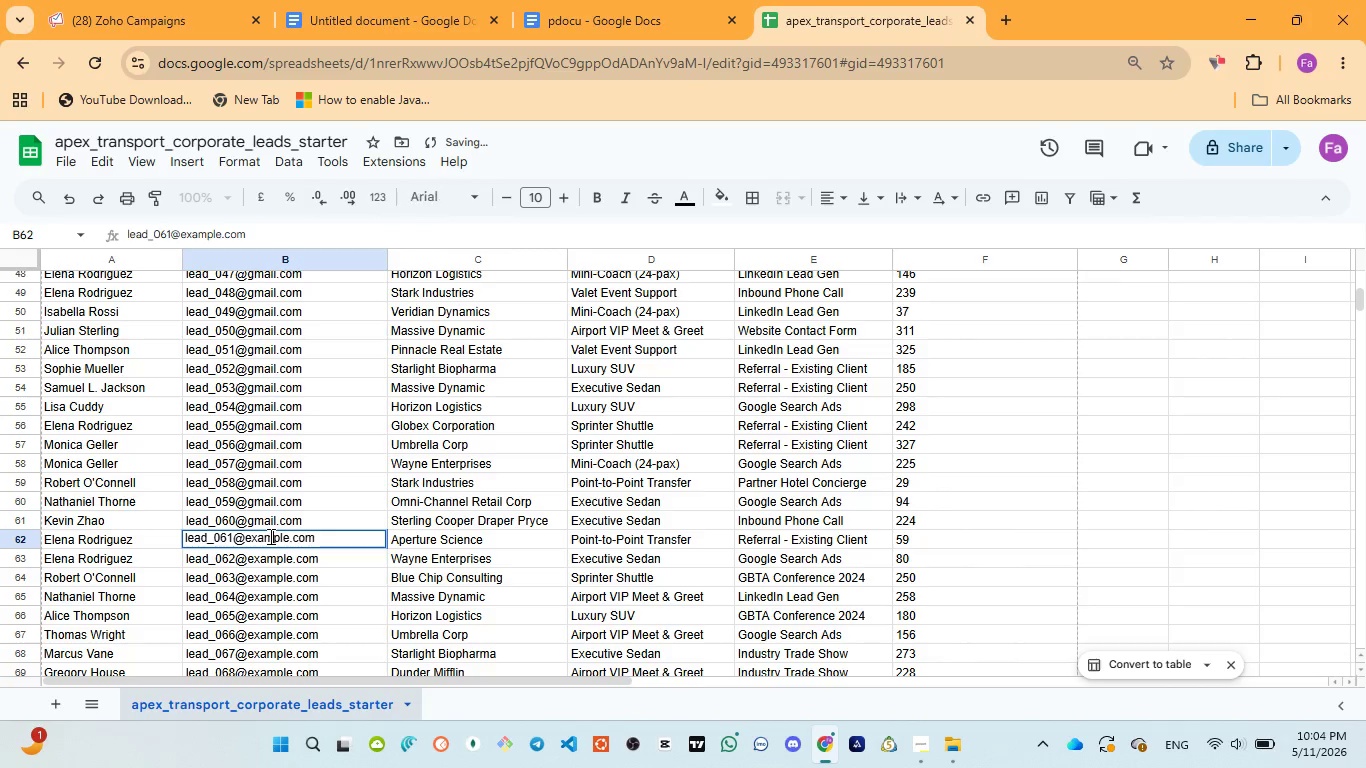 
triple_click([269, 536])
 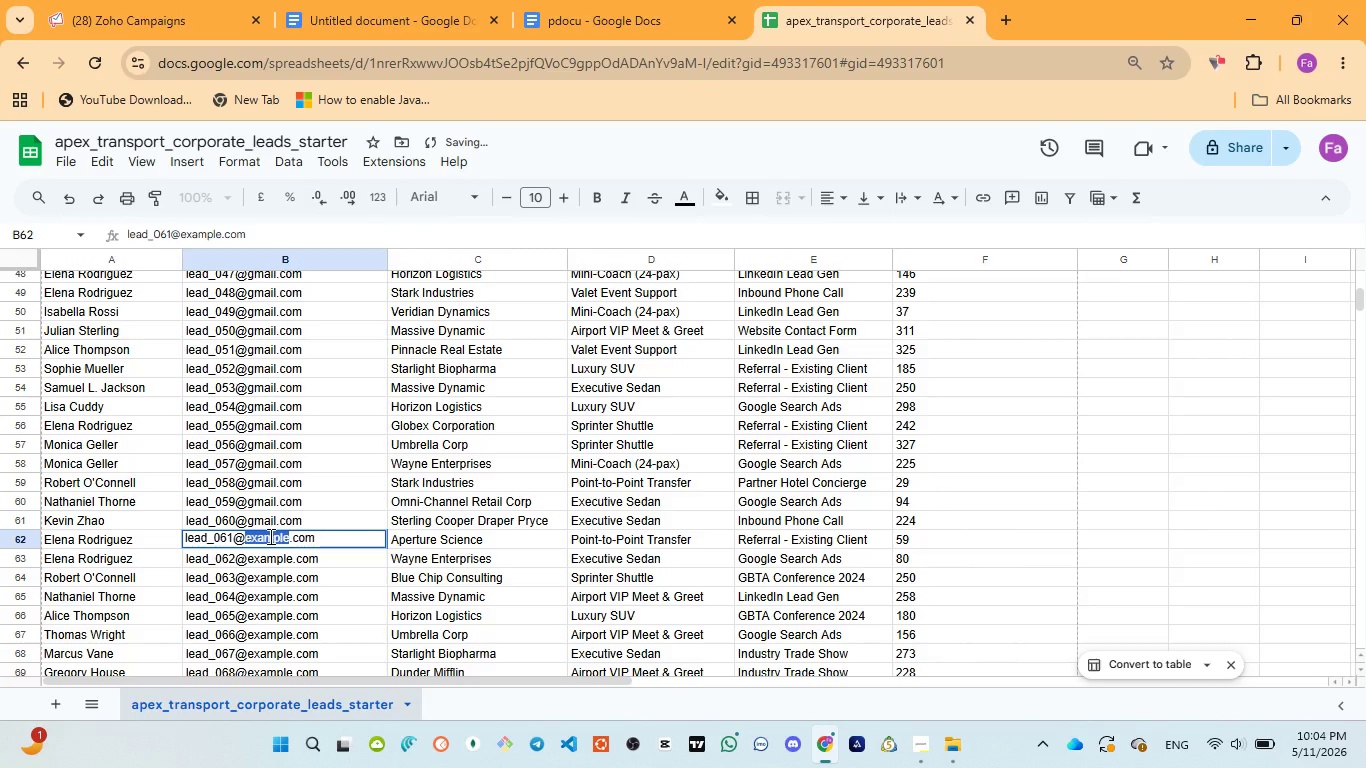 
key(Control+V)
 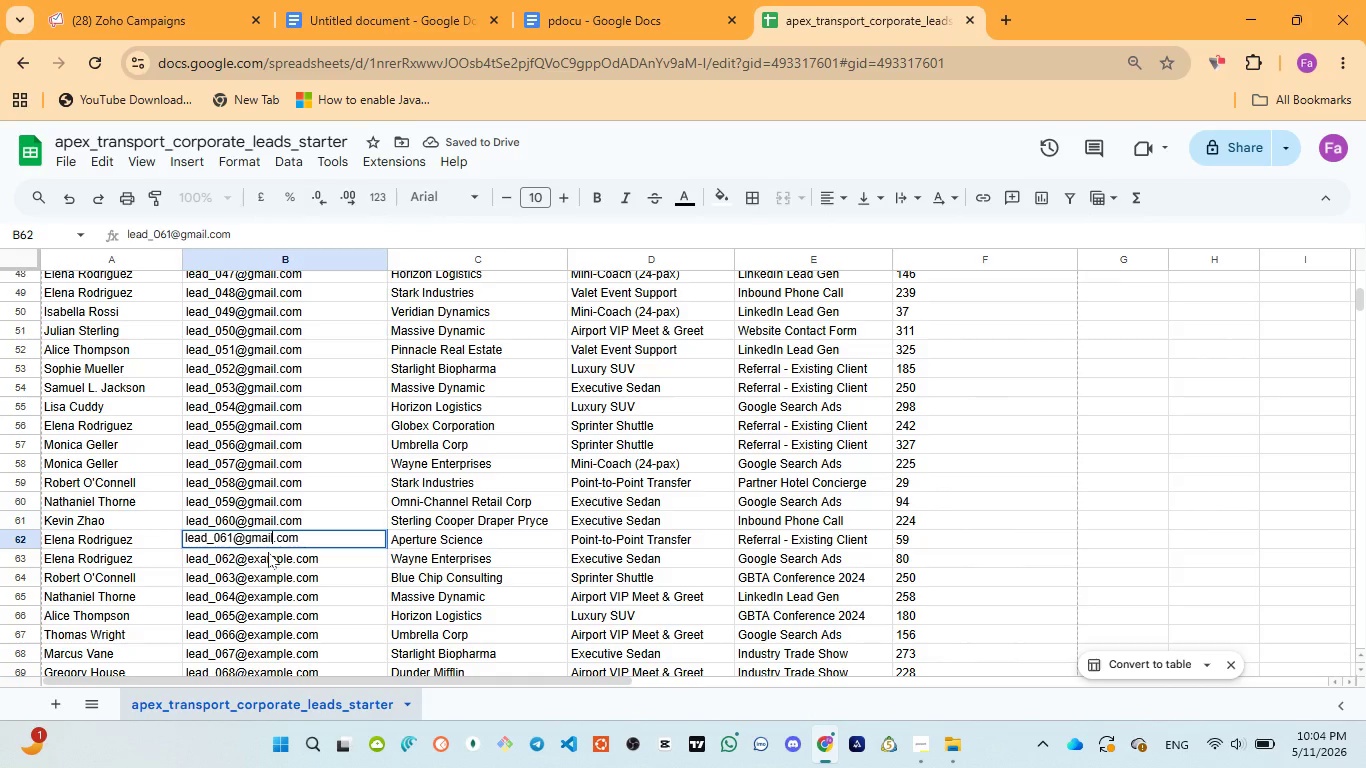 
double_click([268, 552])
 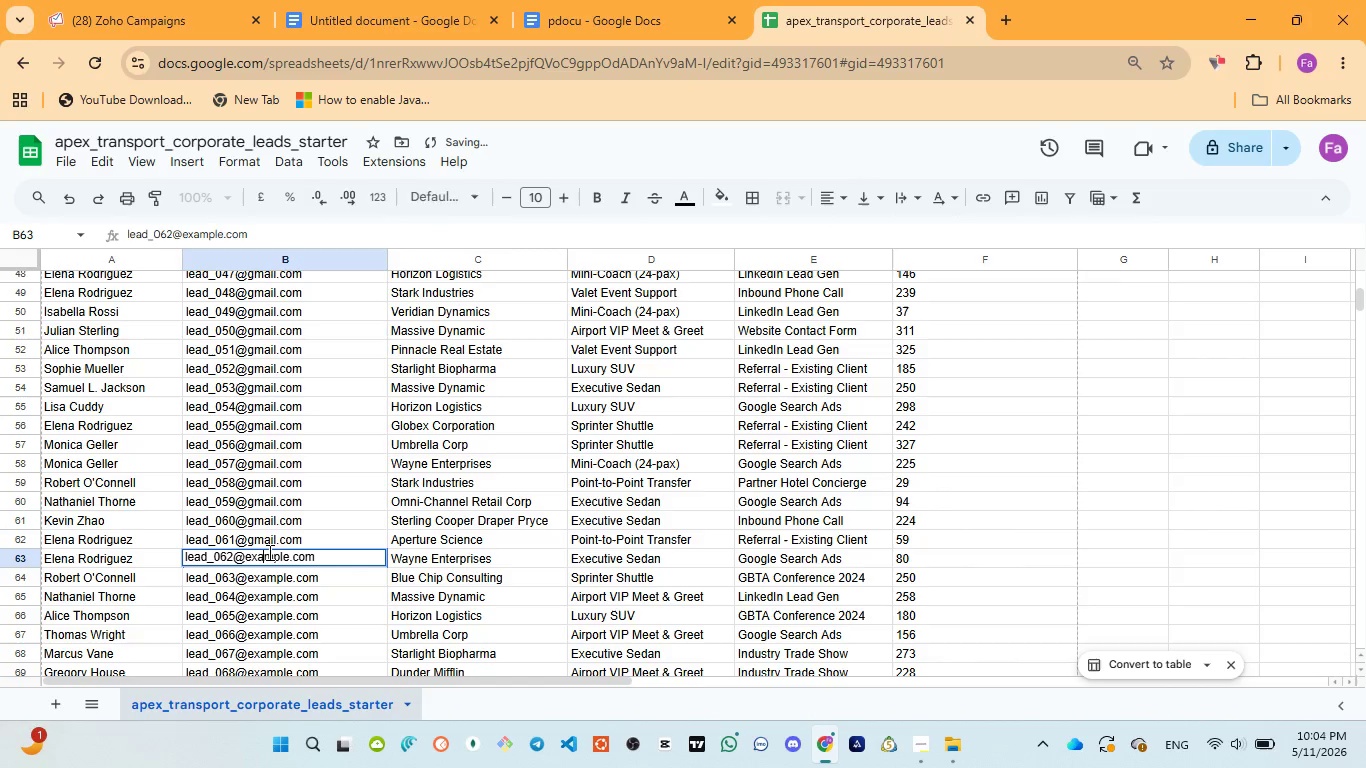 
double_click([268, 552])
 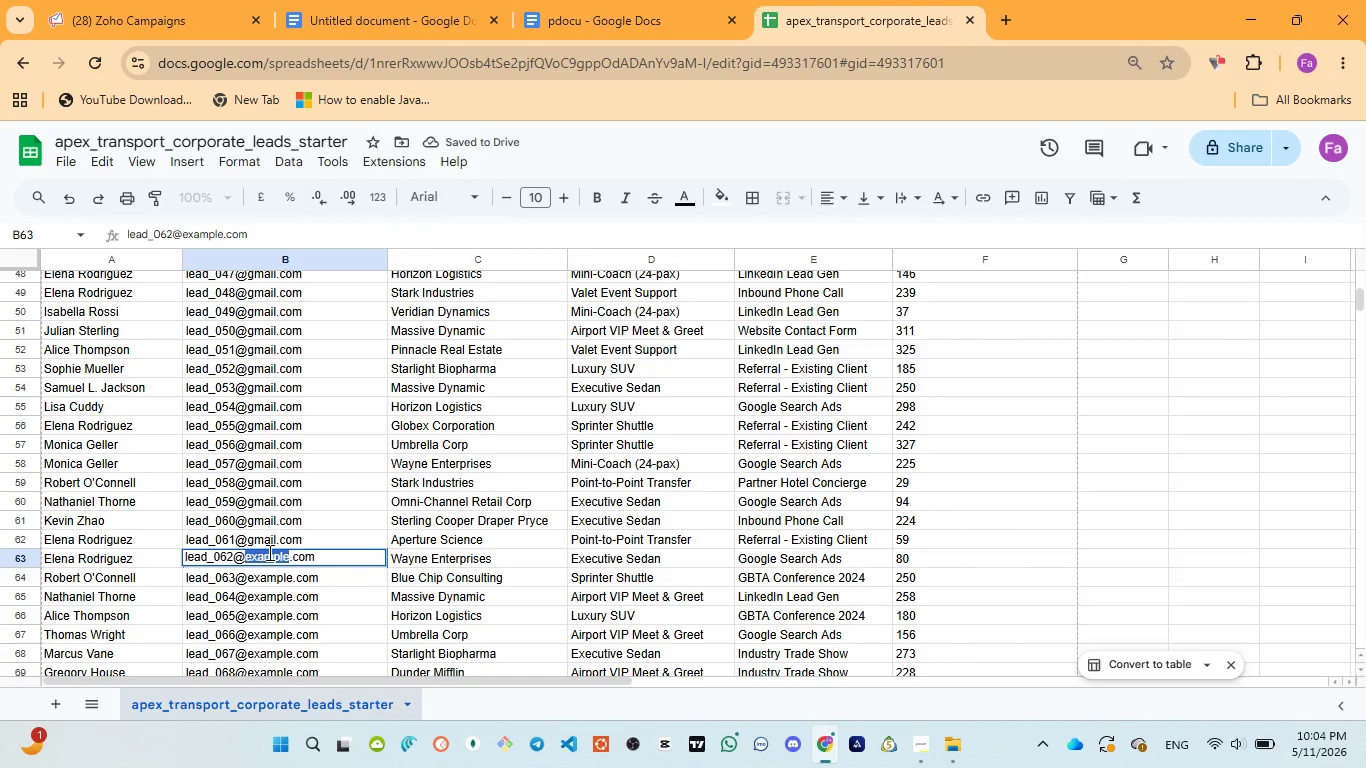 
key(Control+V)
 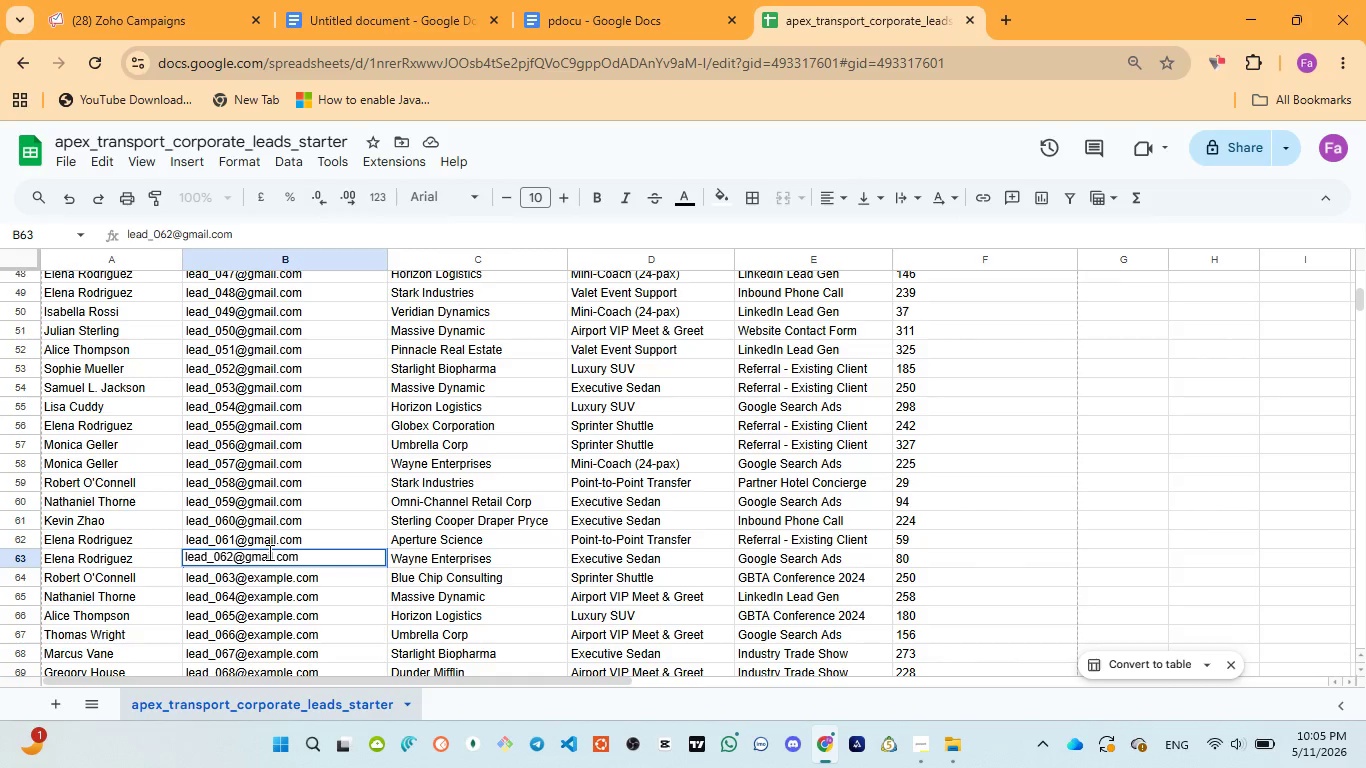 
wait(78.72)
 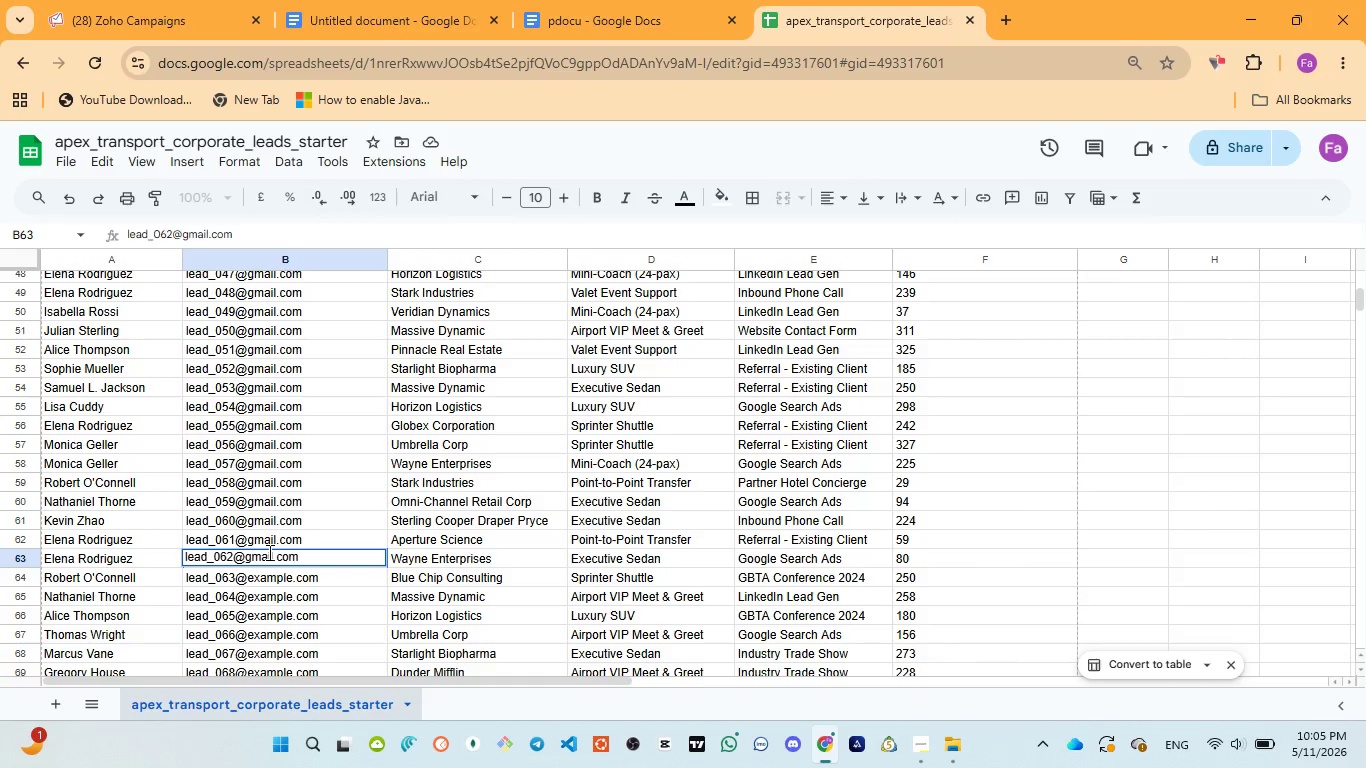 
double_click([273, 579])
 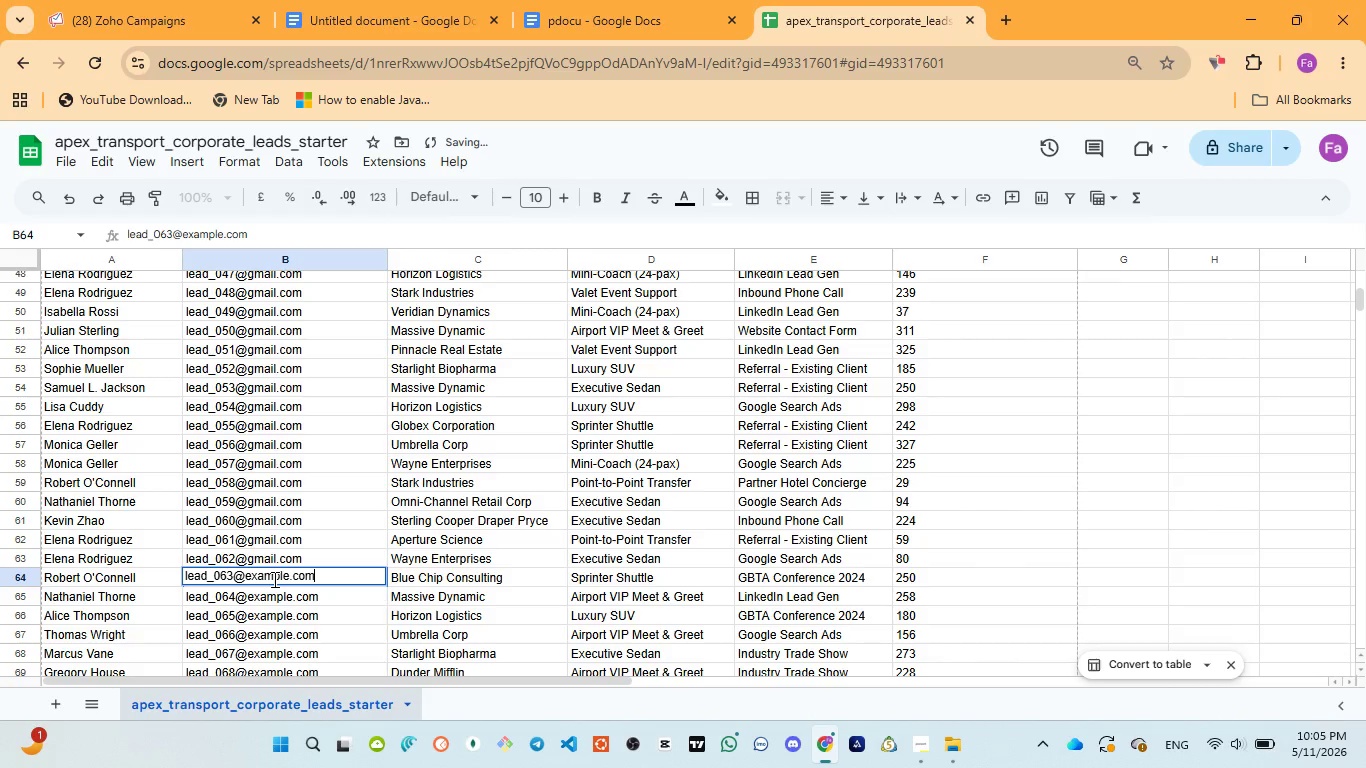 
double_click([273, 579])
 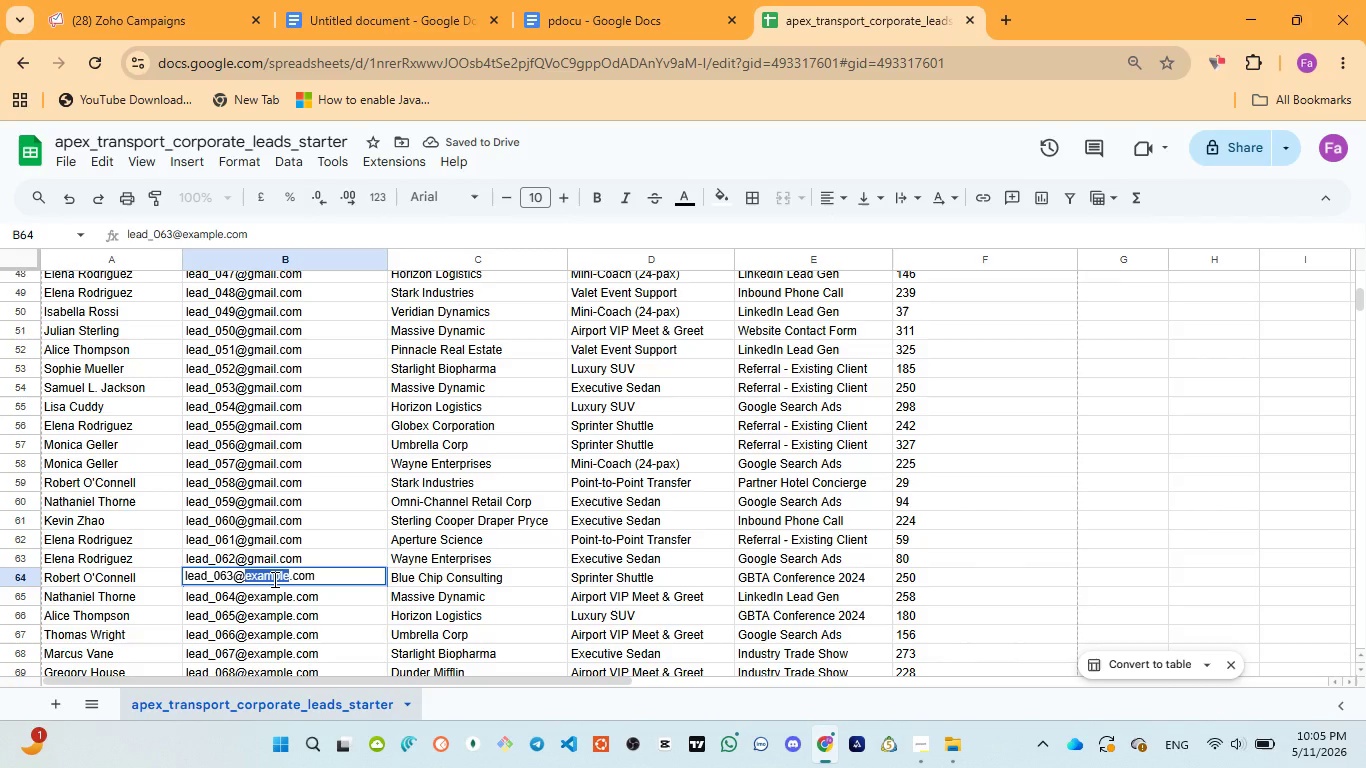 
key(Control+V)
 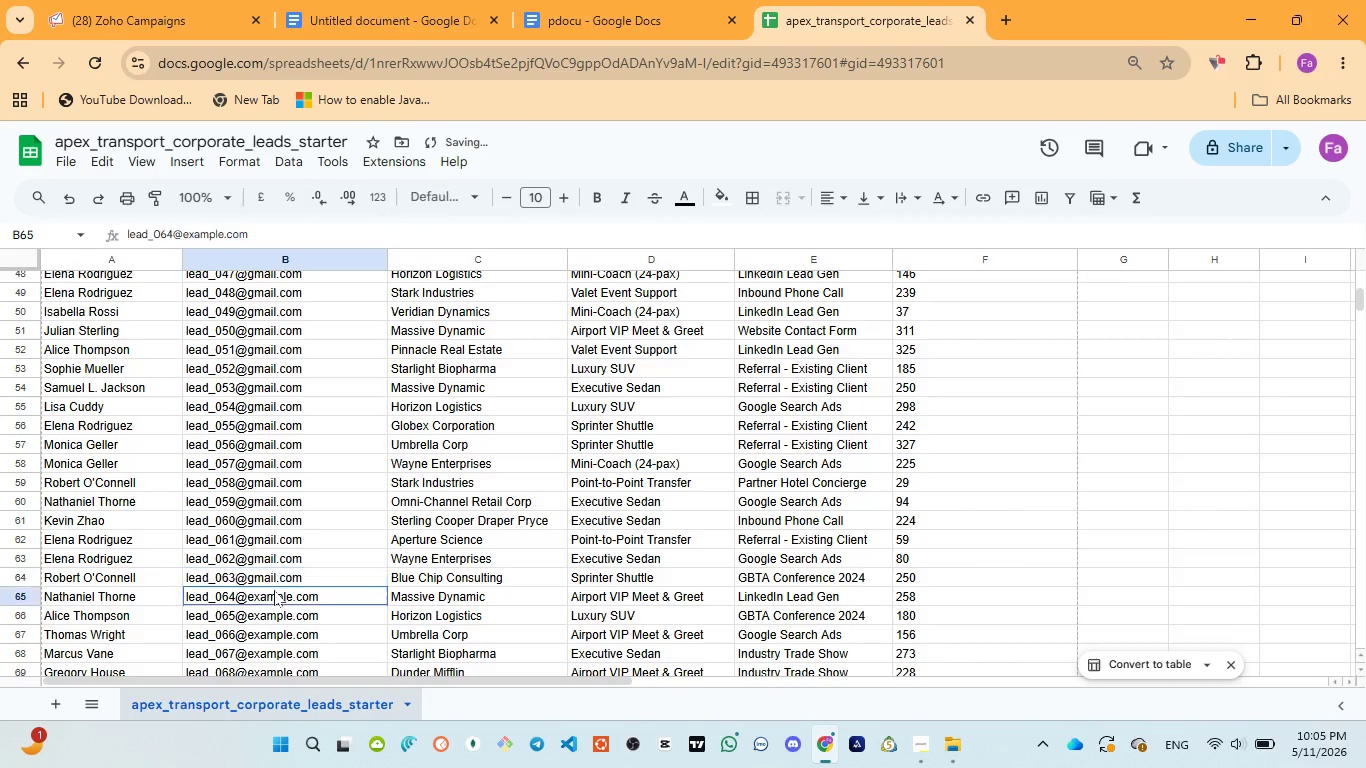 
double_click([274, 590])
 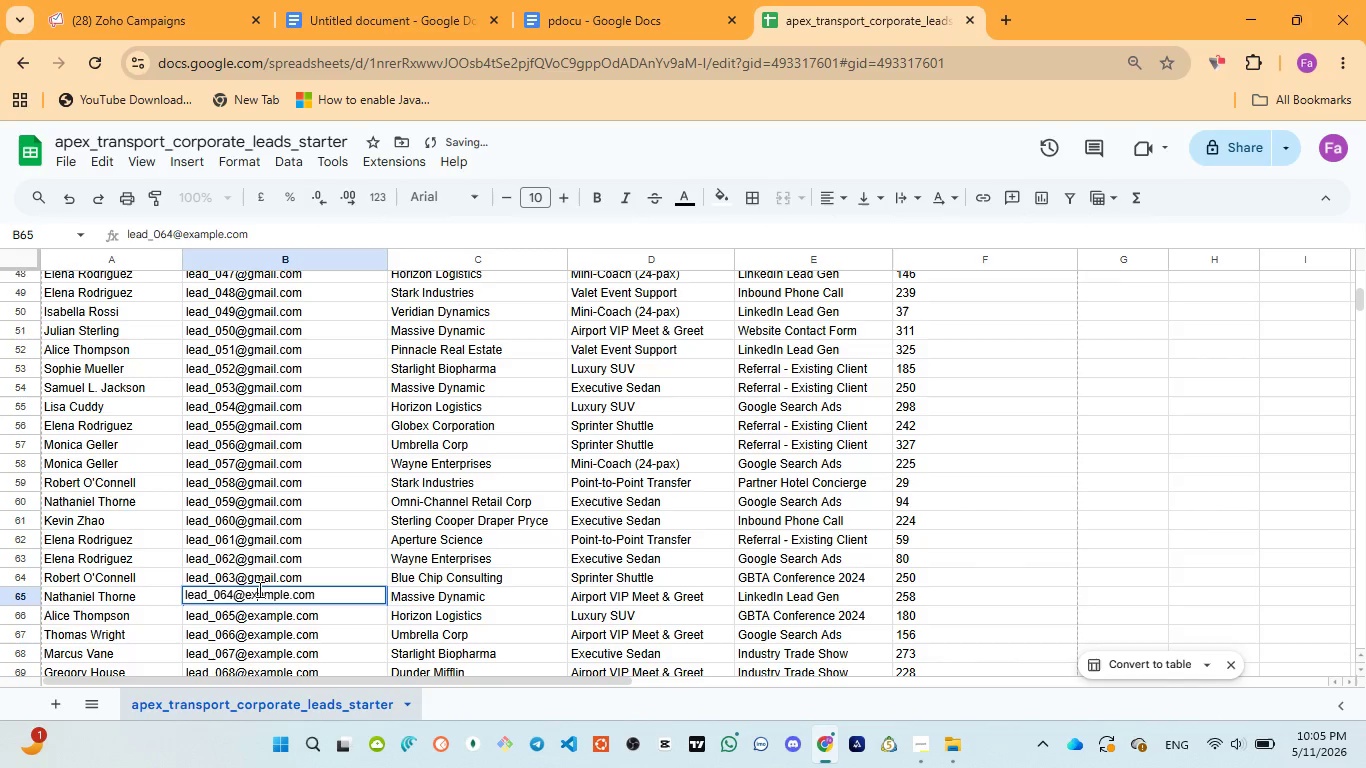 
double_click([258, 589])
 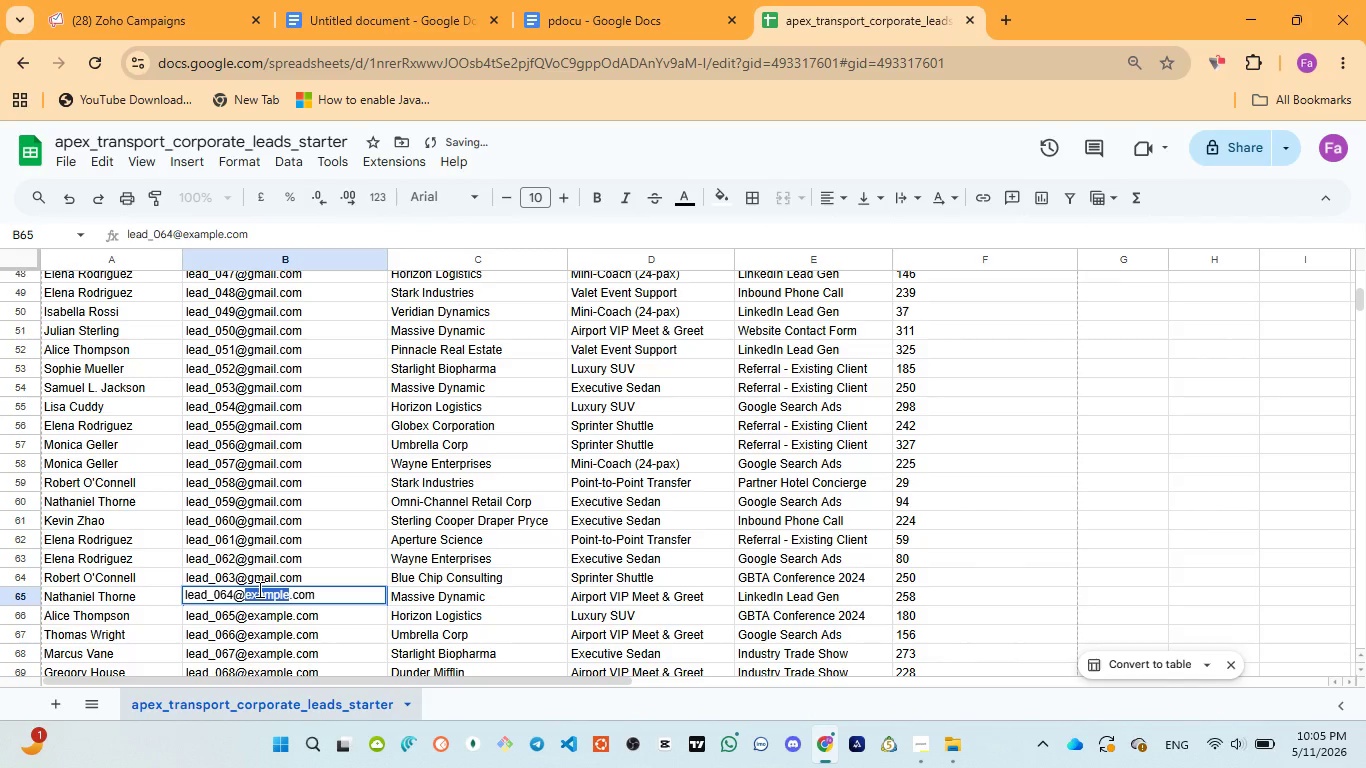 
key(Control+V)
 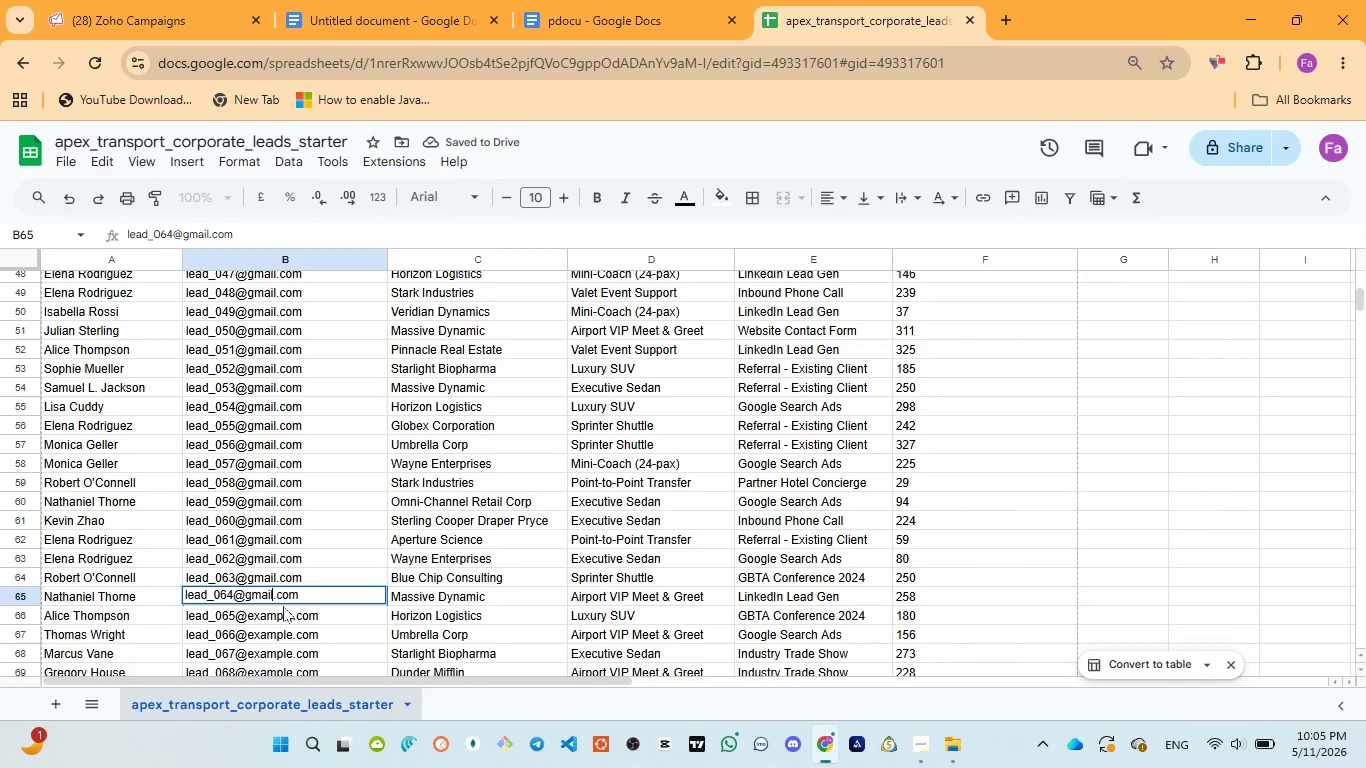 
left_click([283, 607])
 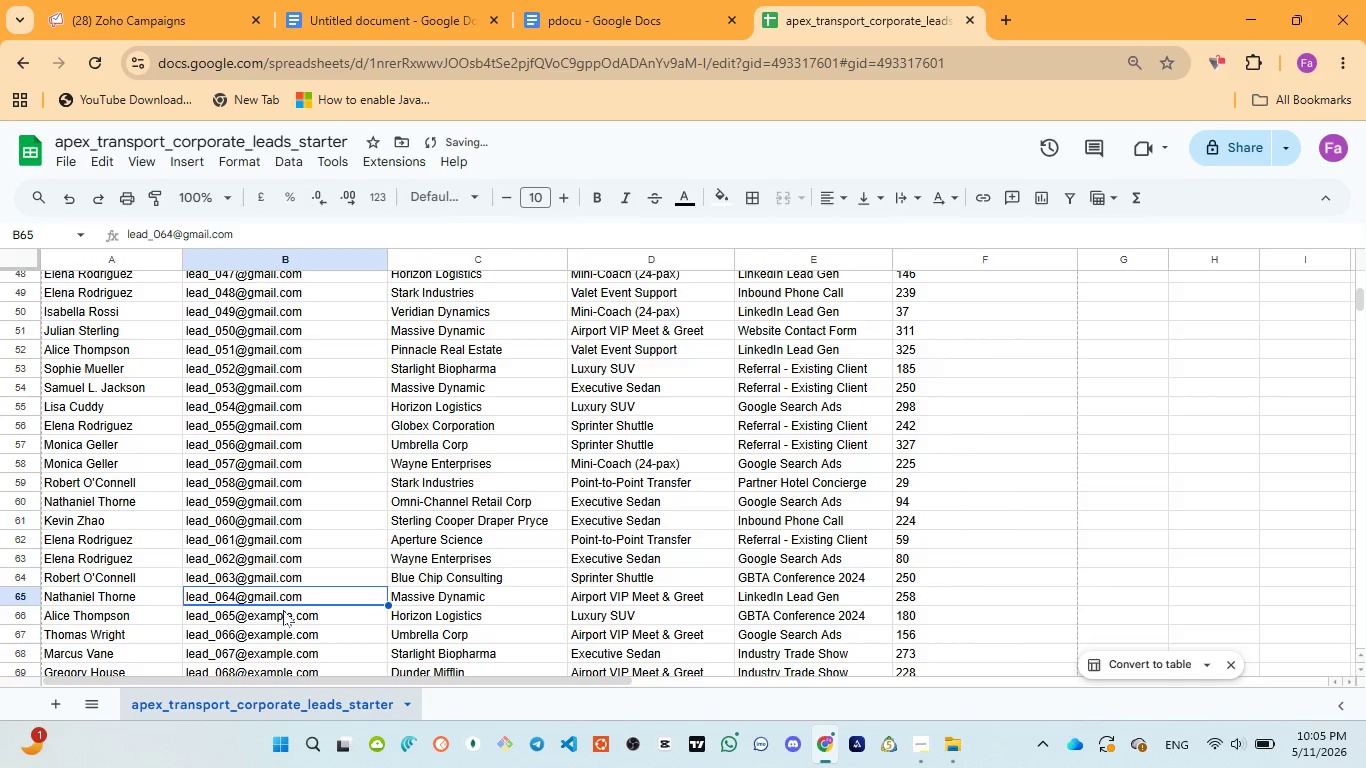 
left_click([283, 610])
 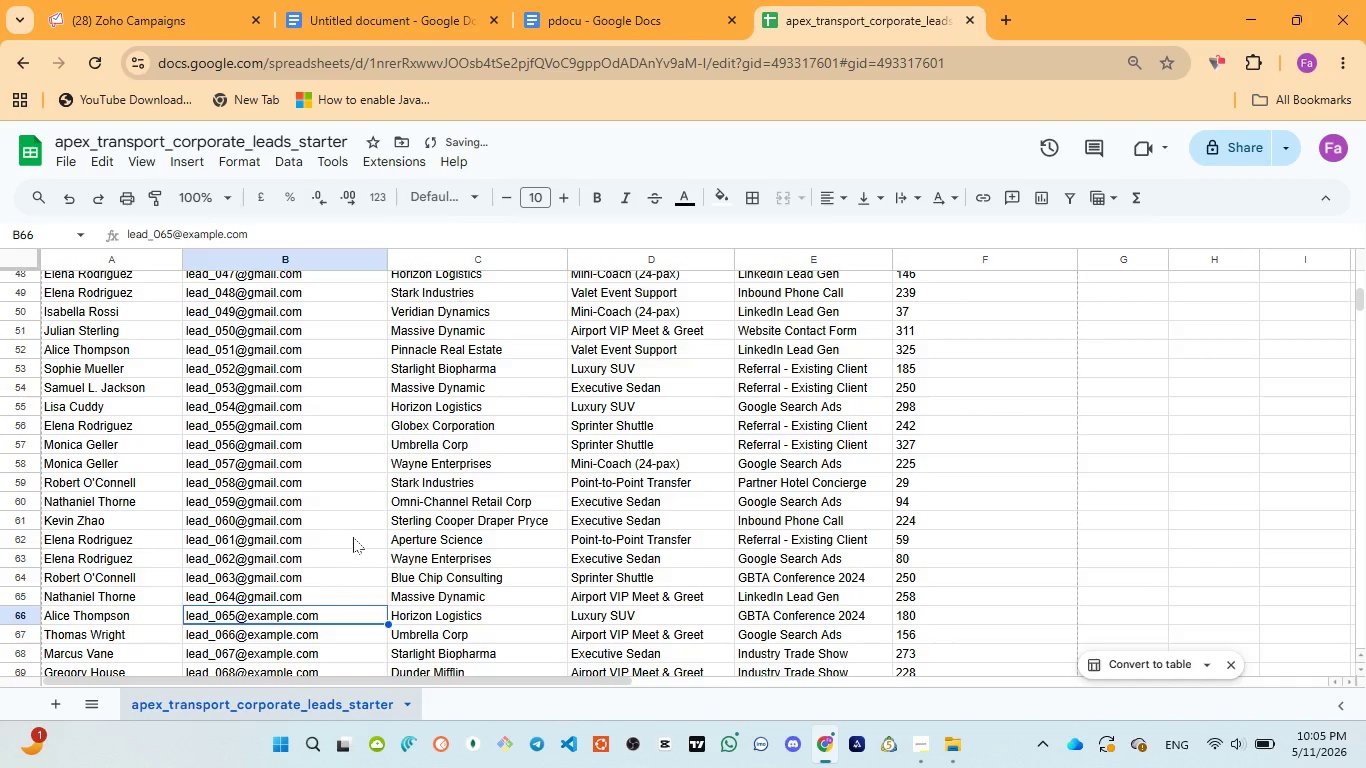 
scroll: coordinate [353, 538], scroll_direction: down, amount: 3.0
 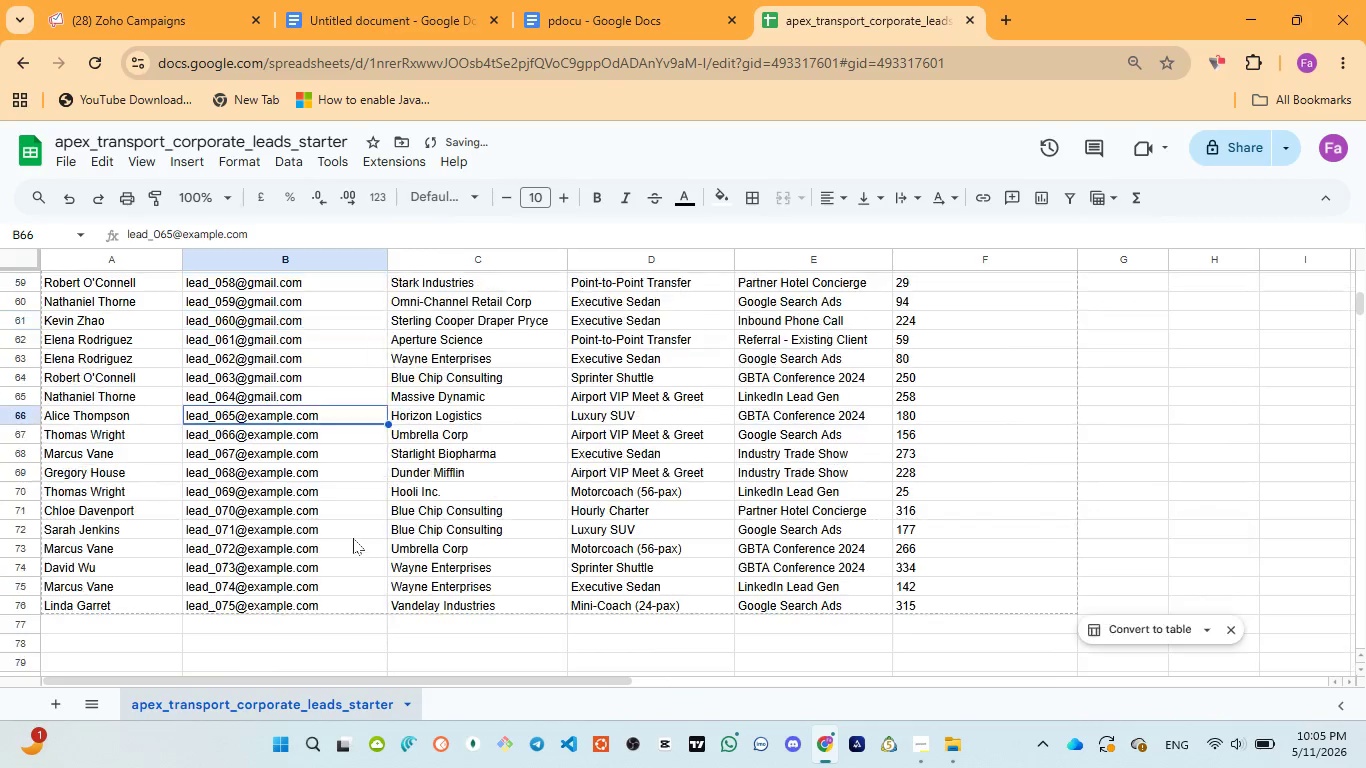 
scroll: coordinate [353, 538], scroll_direction: up, amount: 1.0
 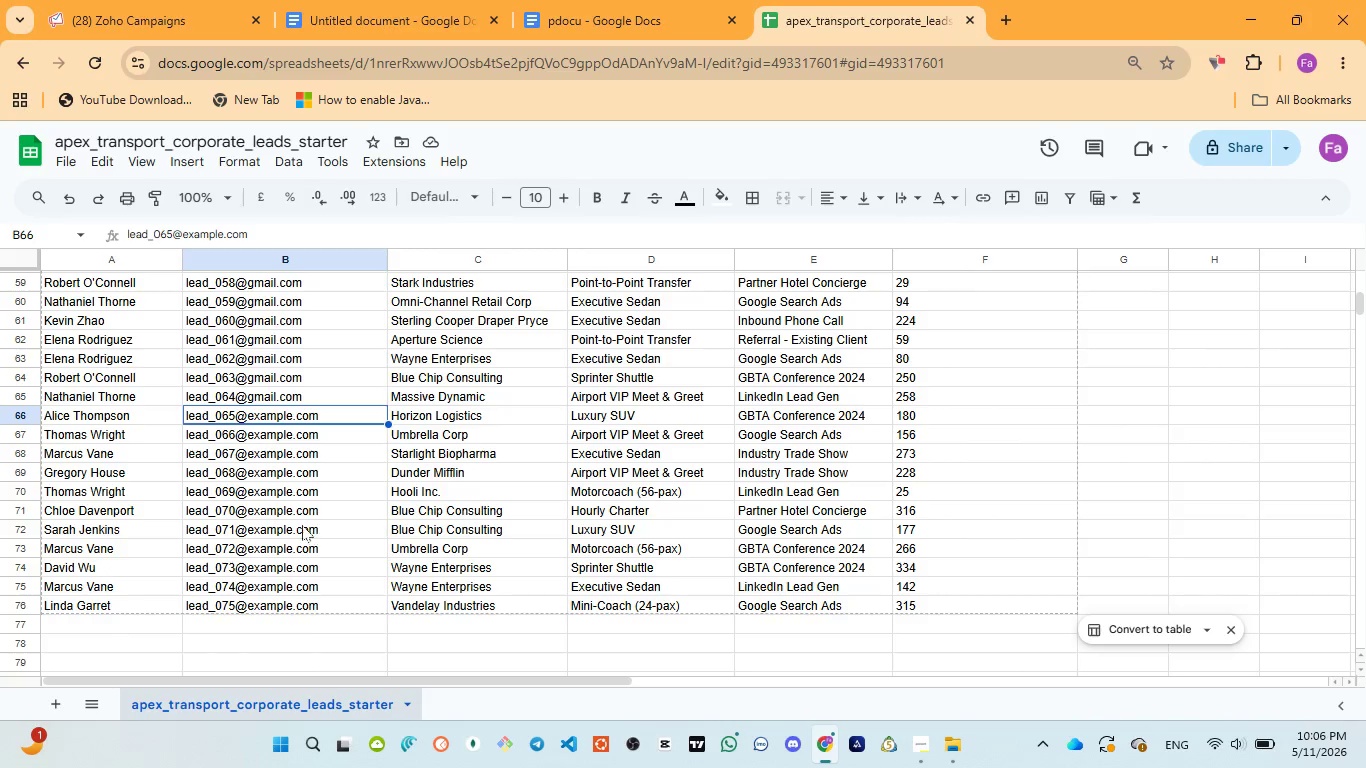 
wait(40.73)
 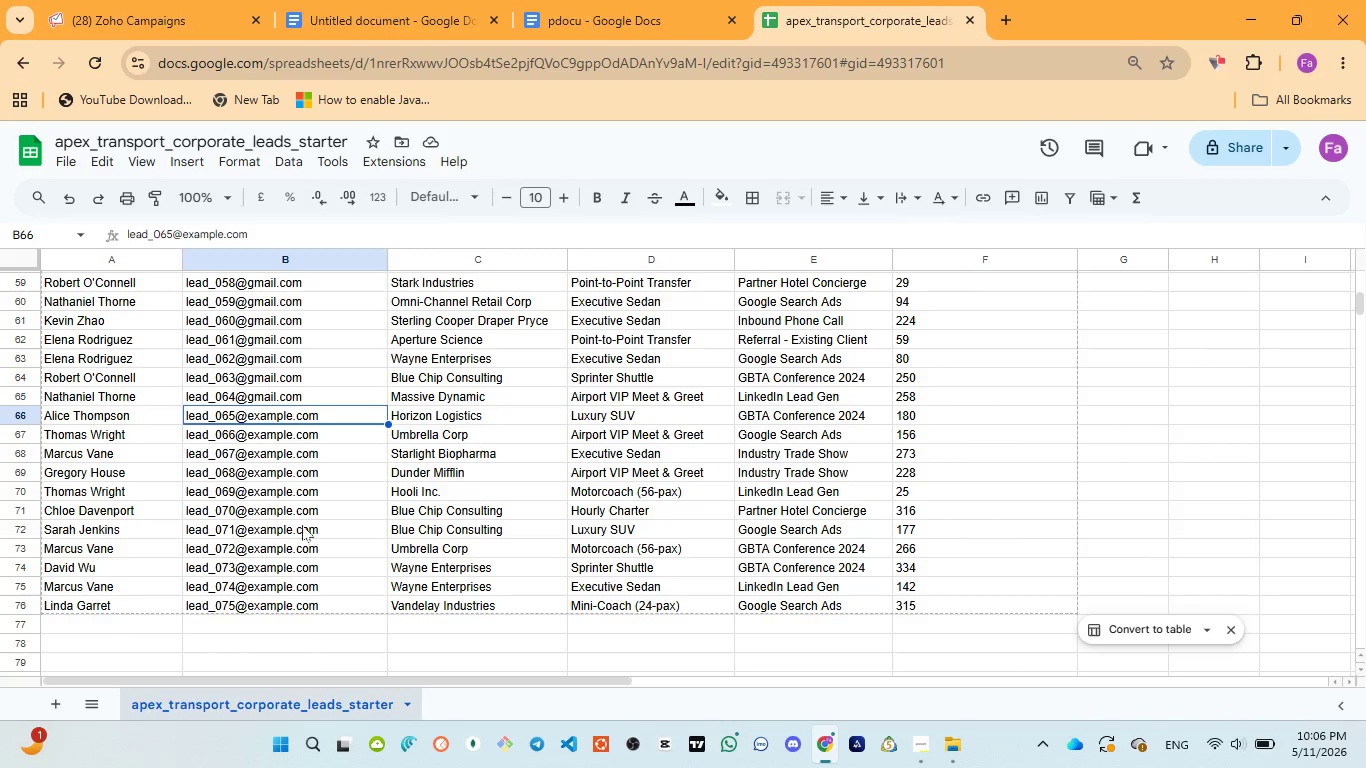 
double_click([273, 414])
 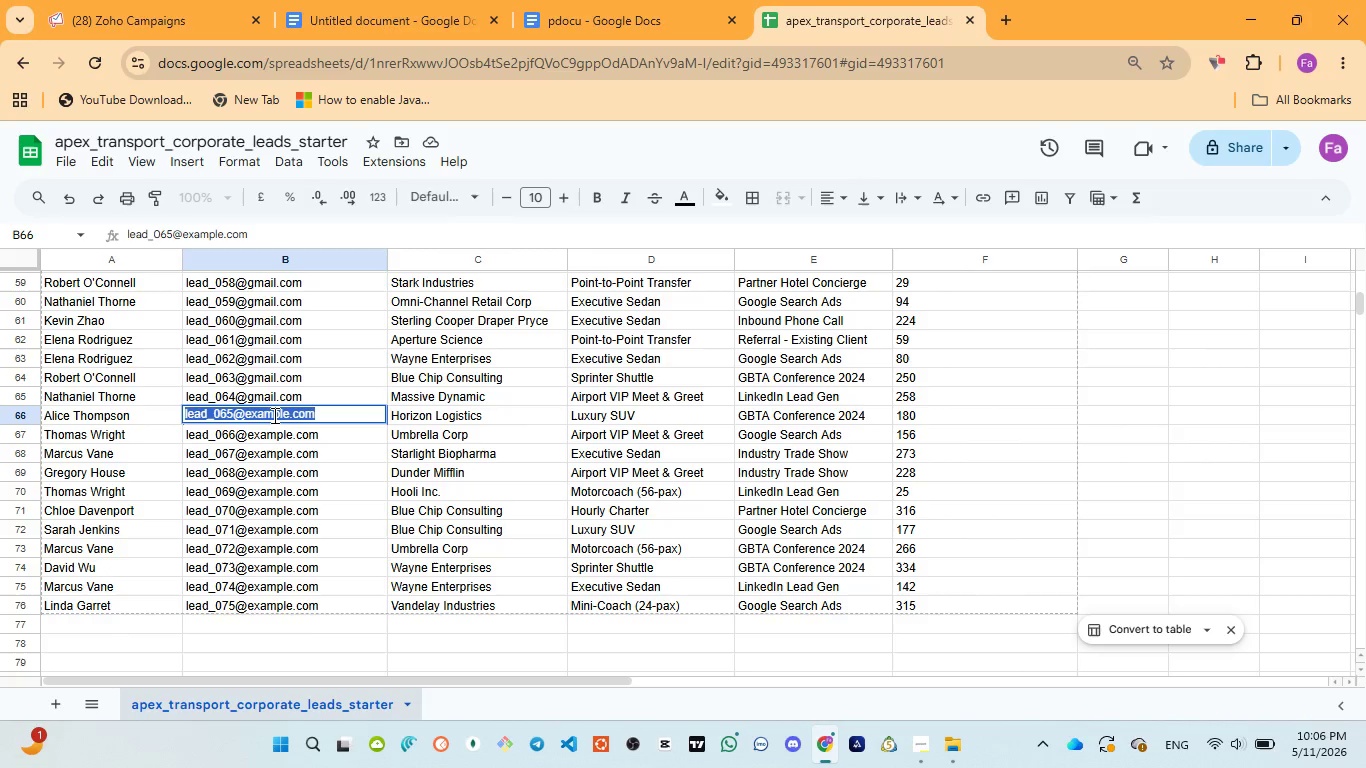 
triple_click([273, 415])
 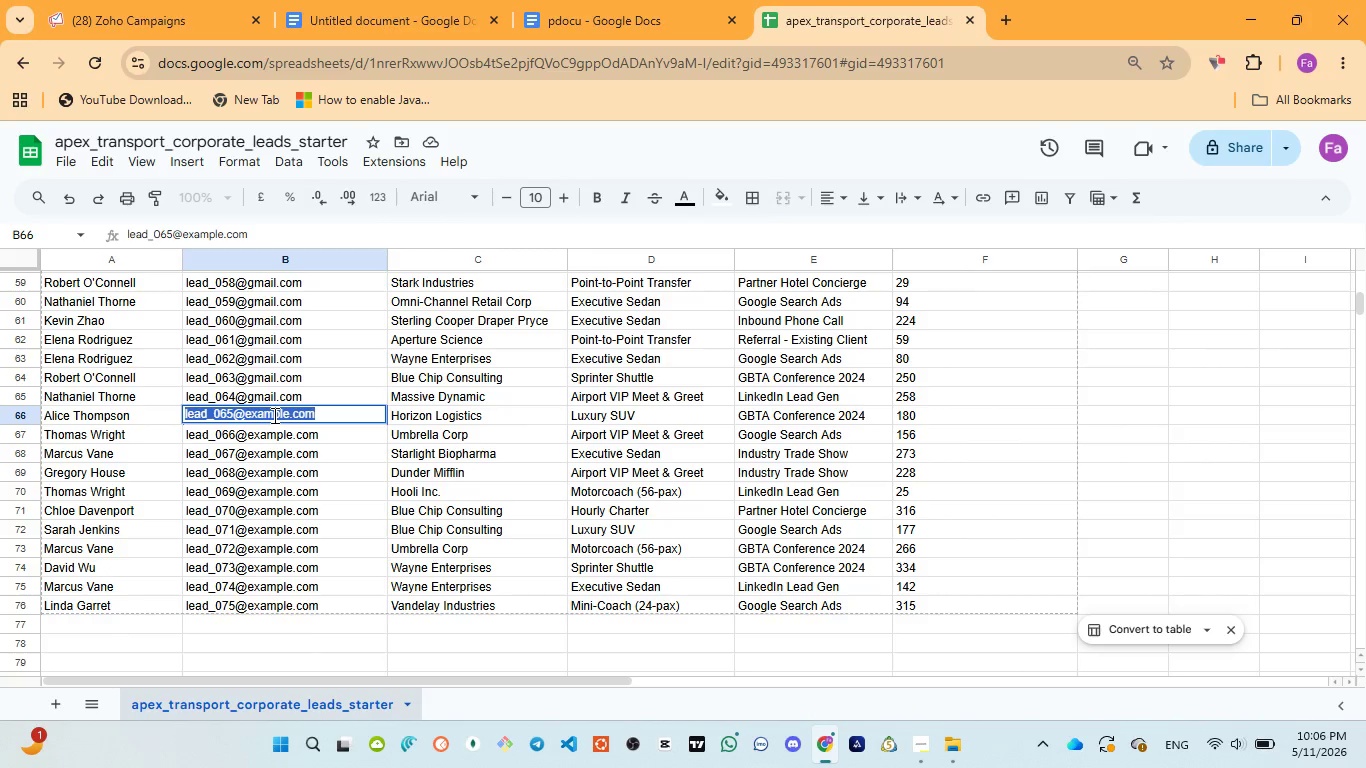 
triple_click([273, 415])
 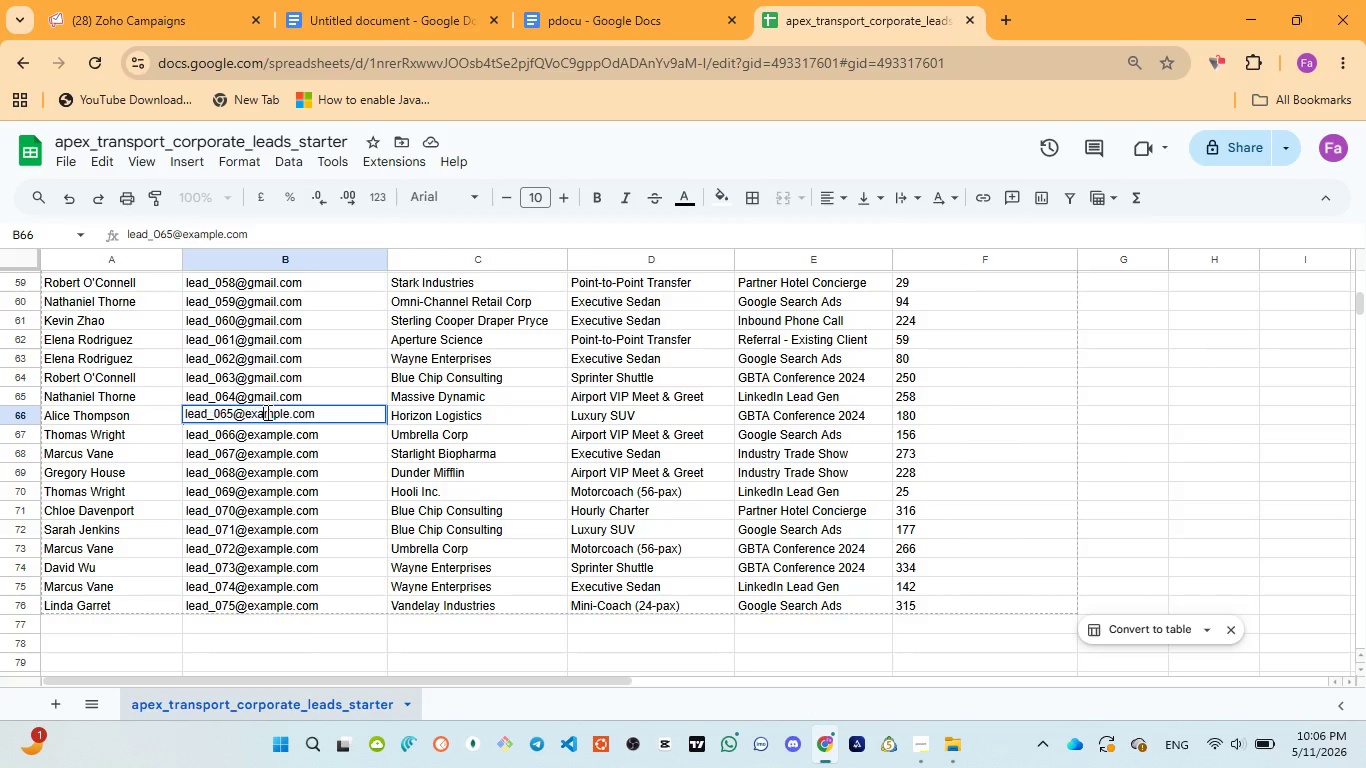 
double_click([266, 412])
 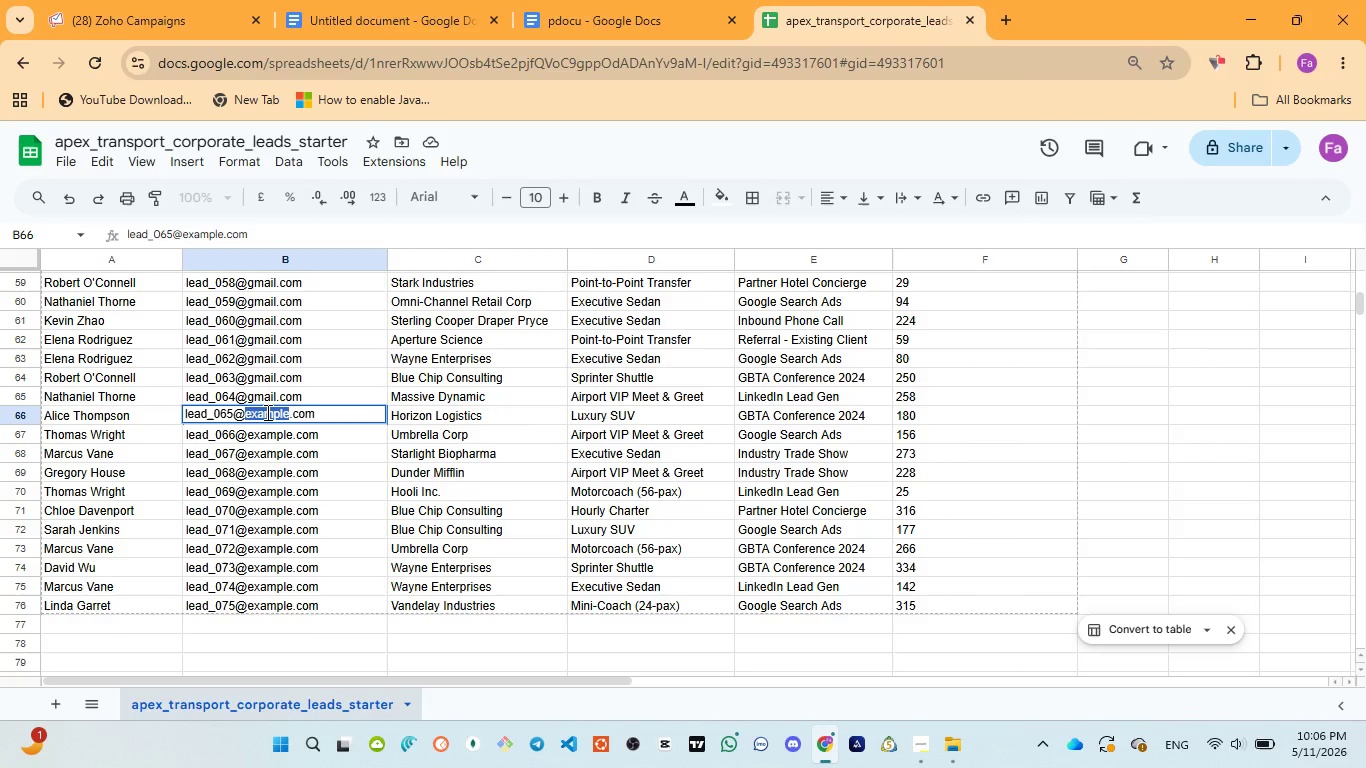 
key(Control+V)
 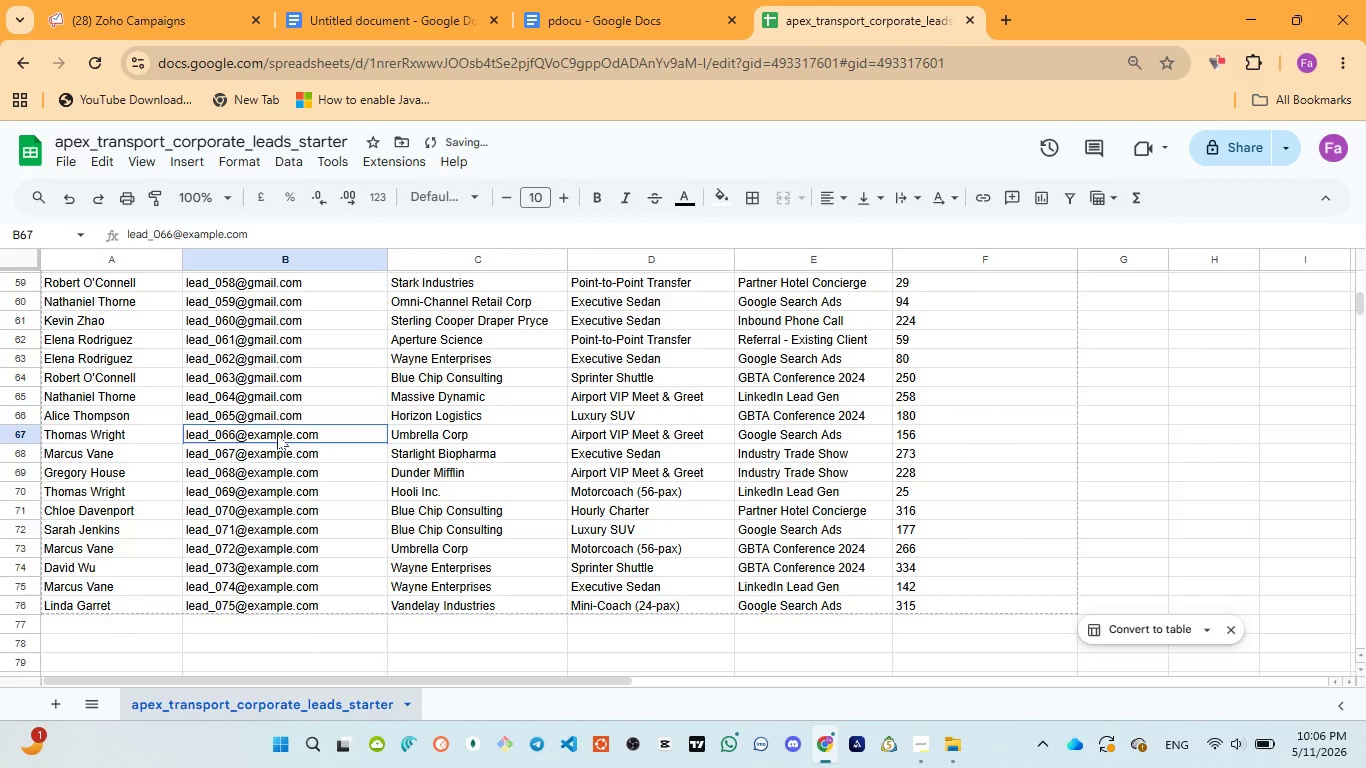 
double_click([277, 434])
 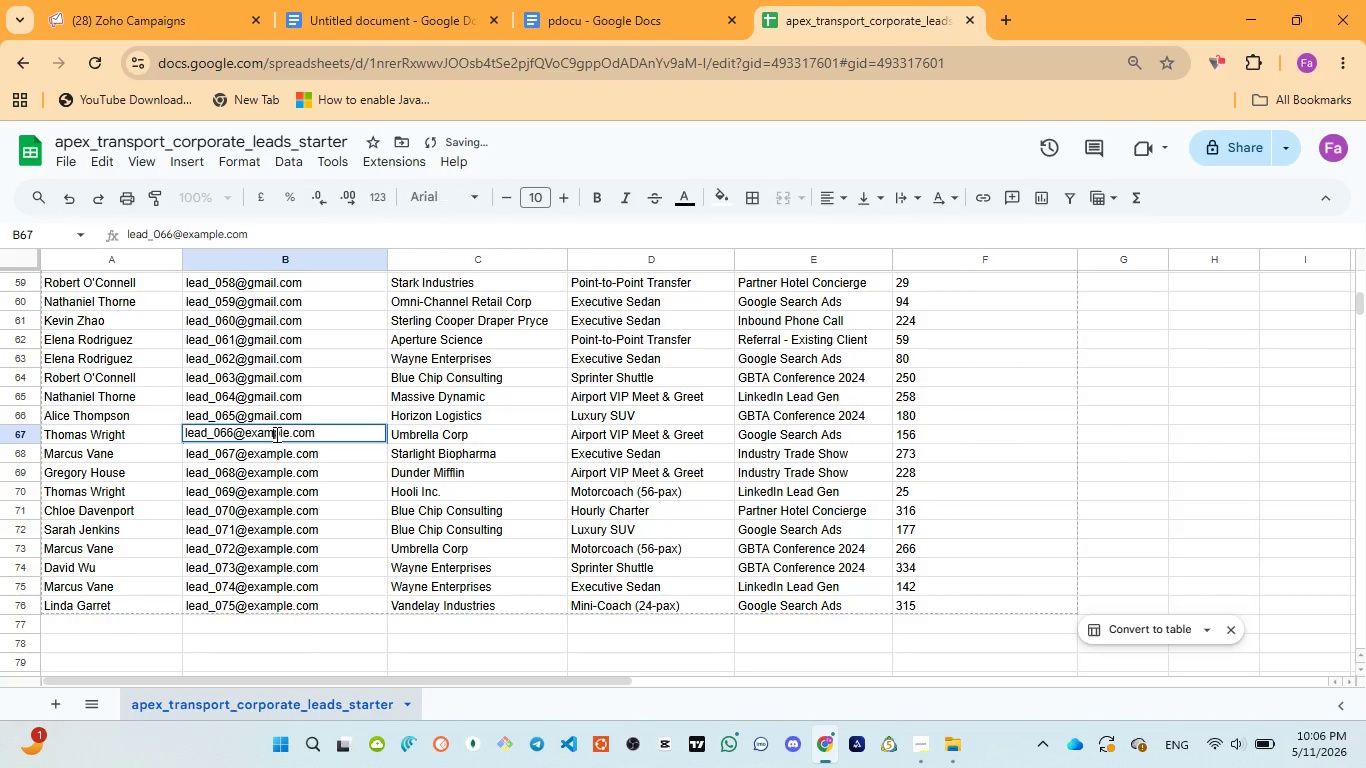 
double_click([275, 434])
 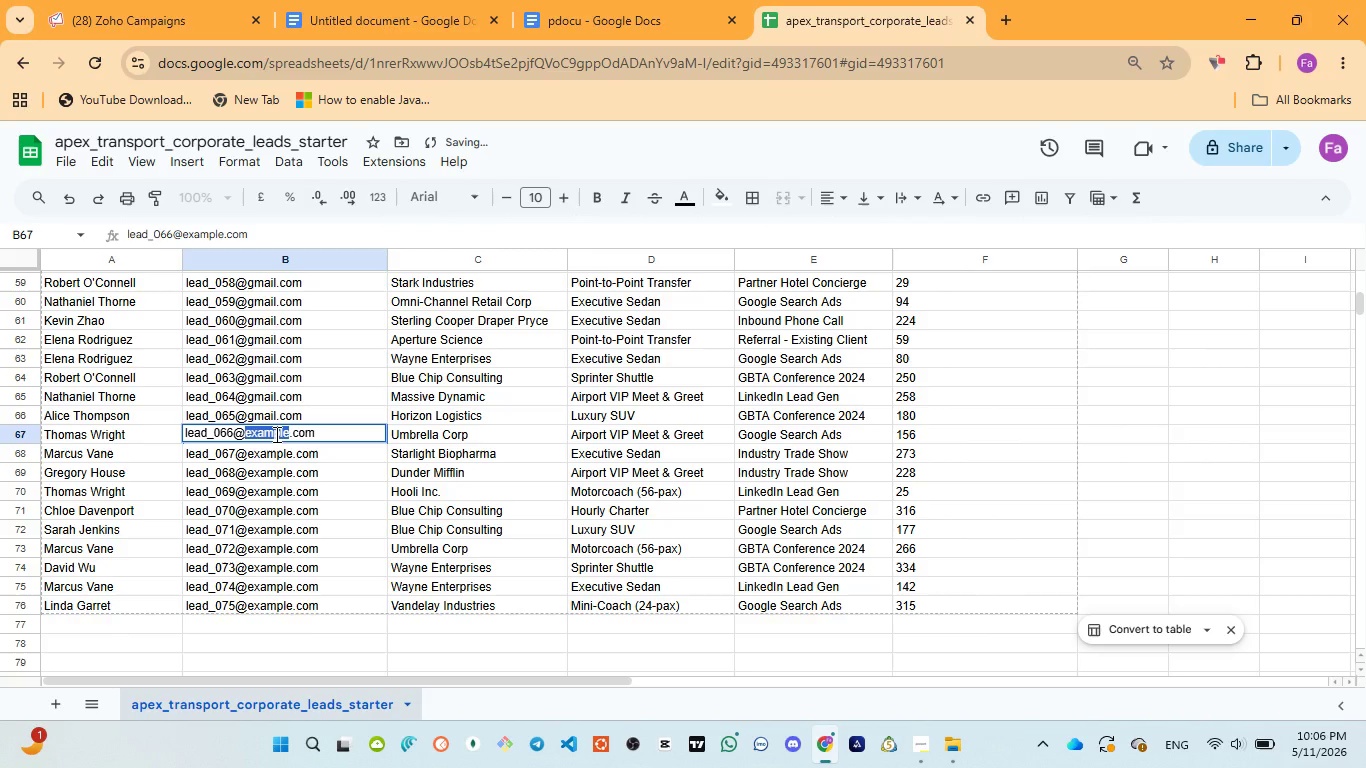 
key(Control+V)
 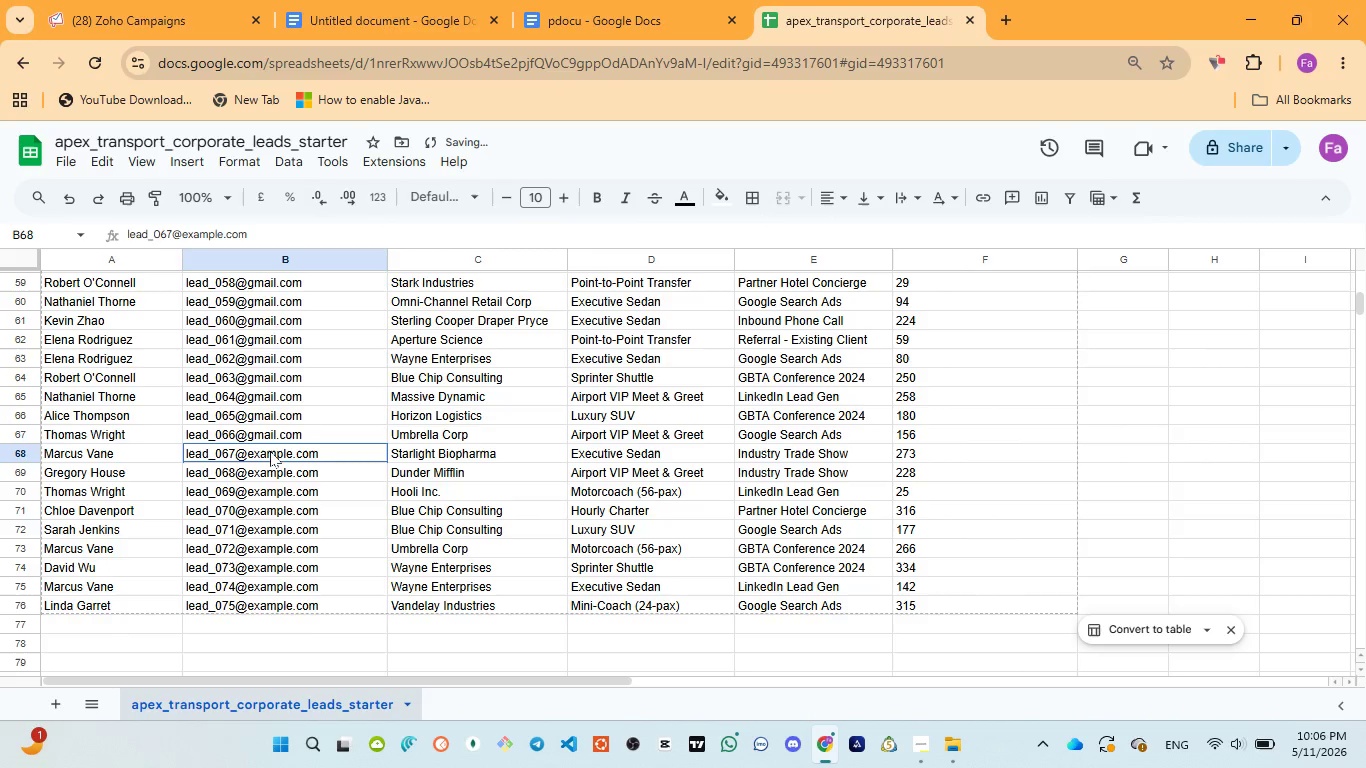 
double_click([270, 451])
 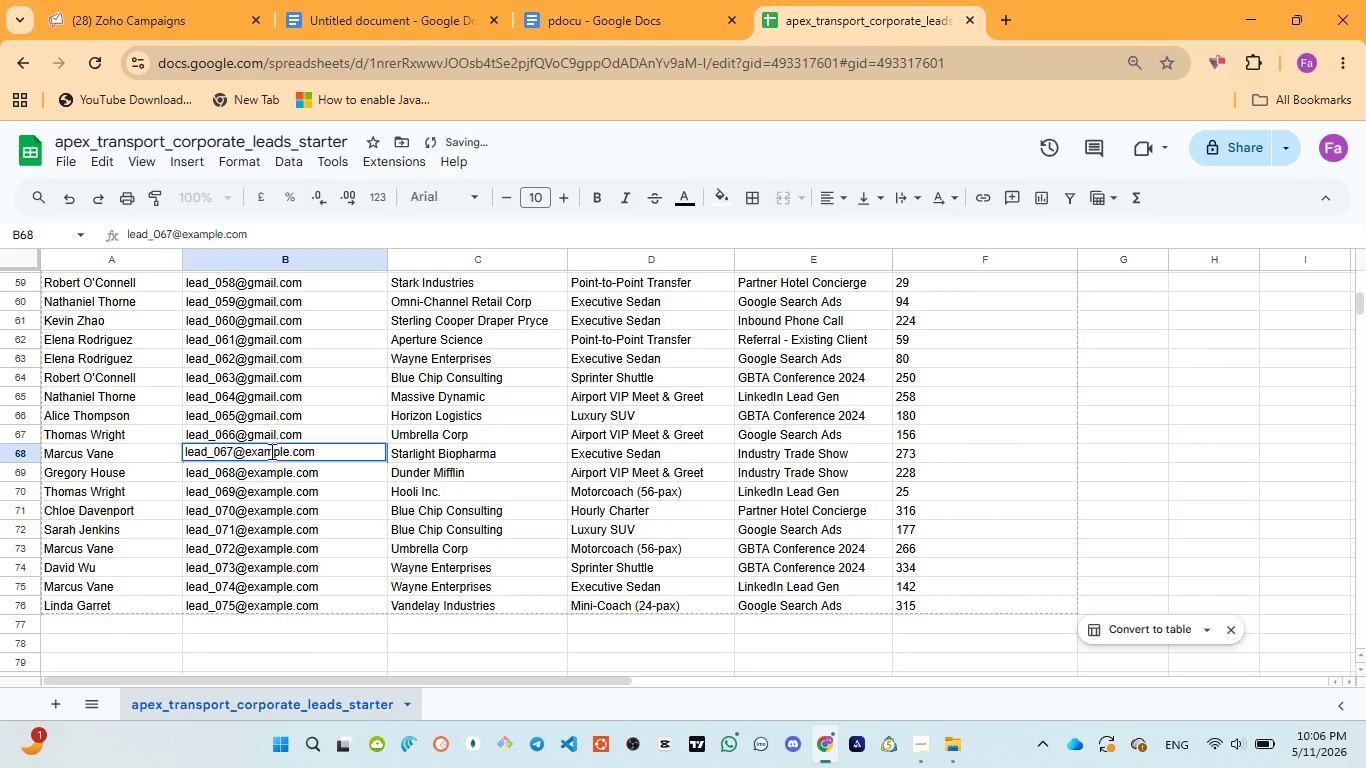 
double_click([270, 451])
 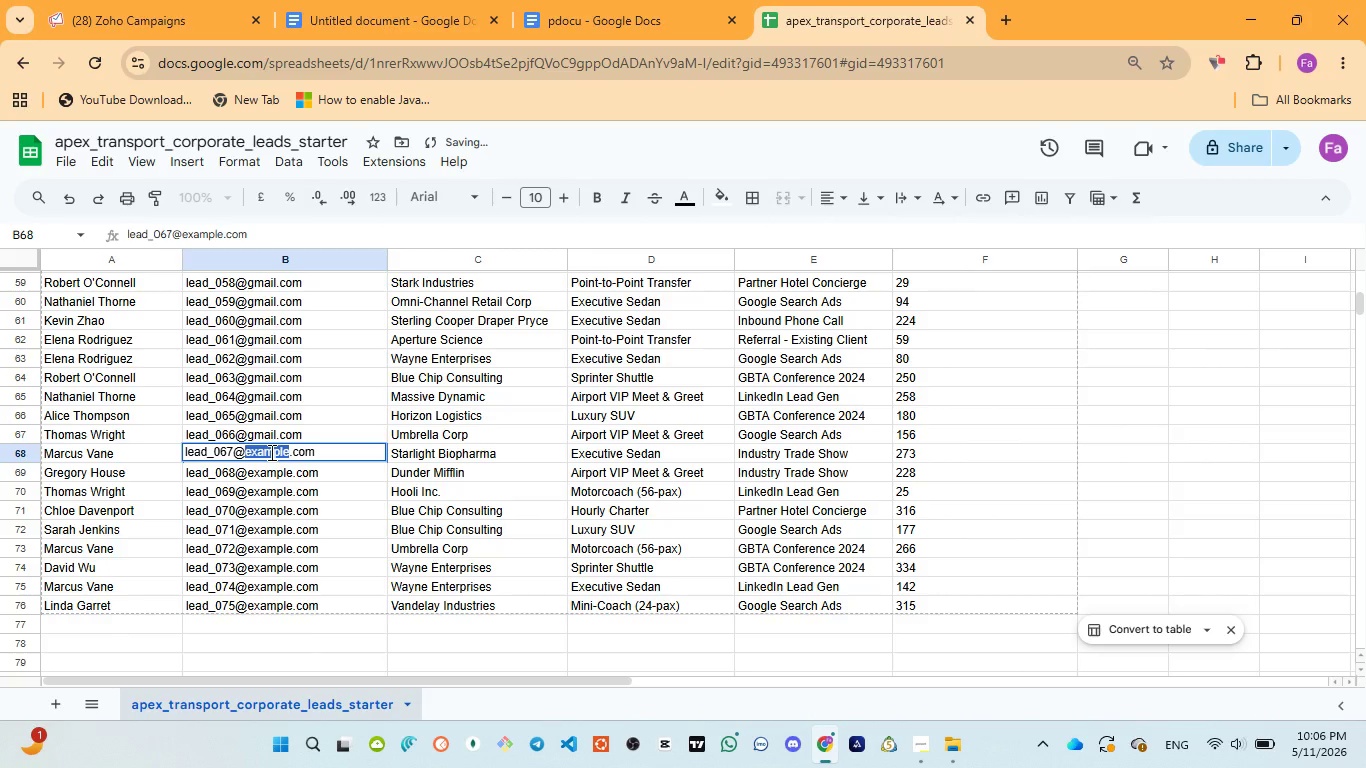 
key(Control+V)
 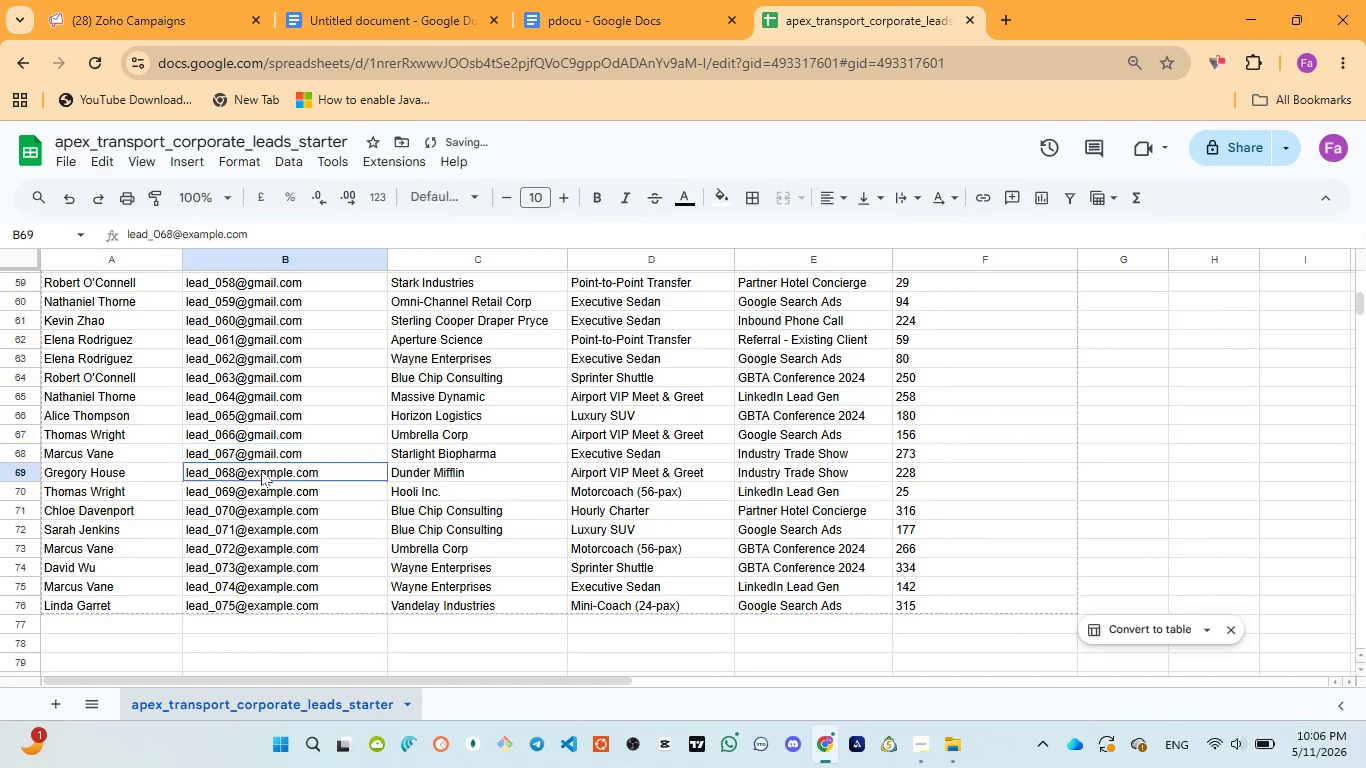 
double_click([261, 470])
 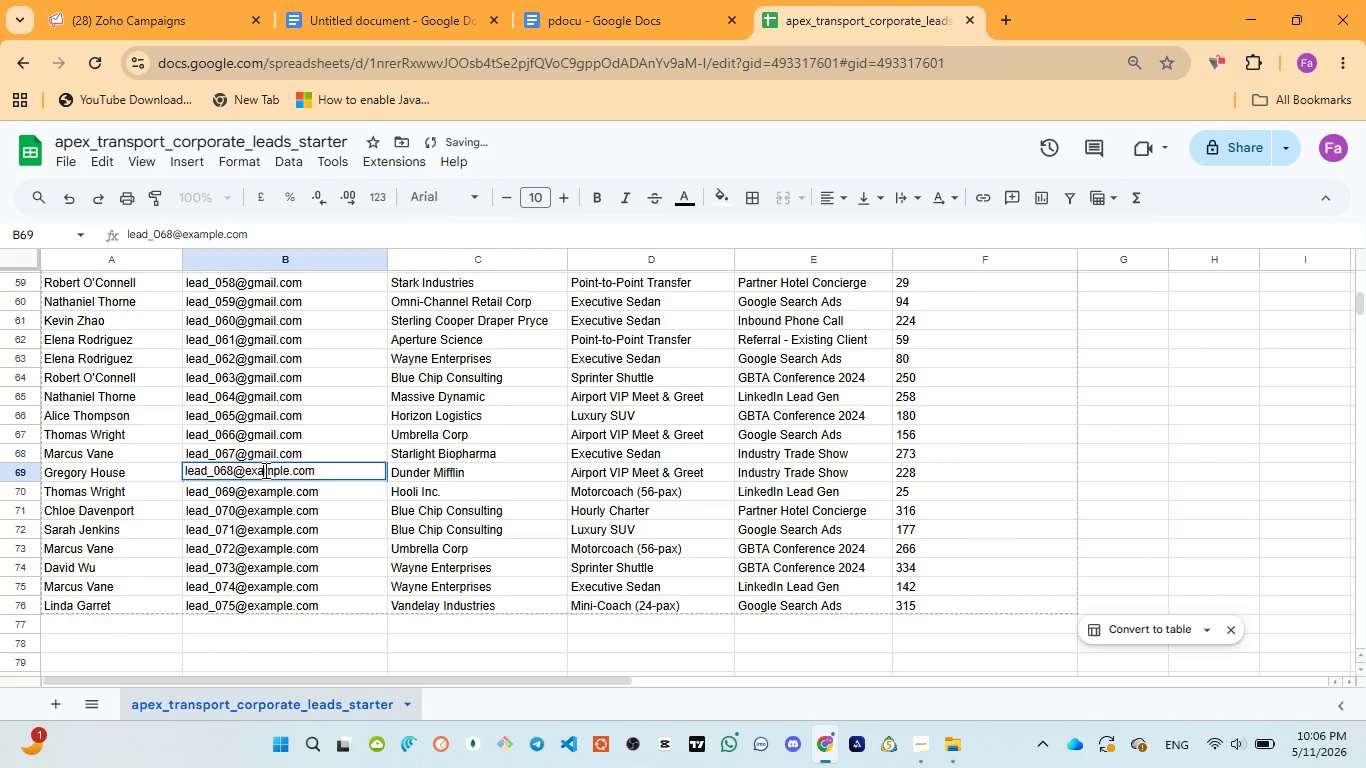 
double_click([264, 470])
 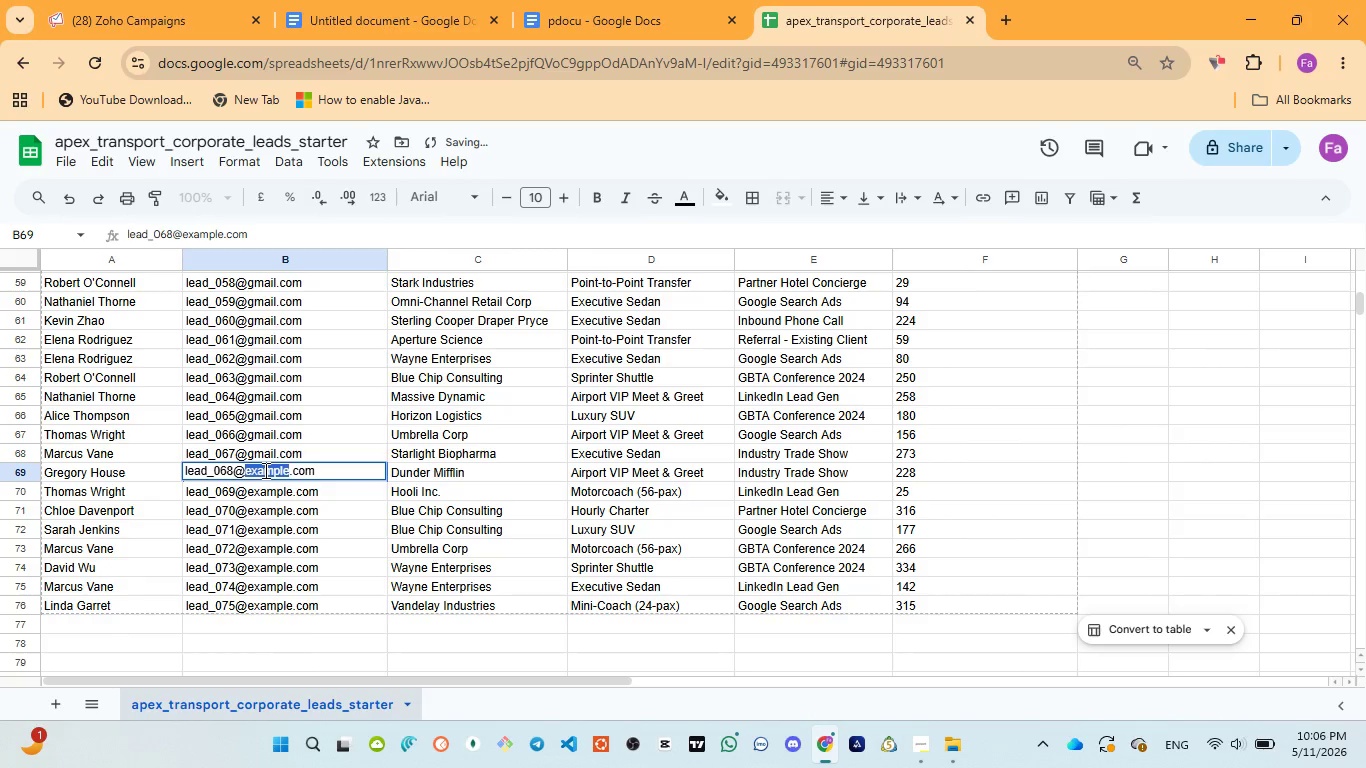 
key(Control+V)
 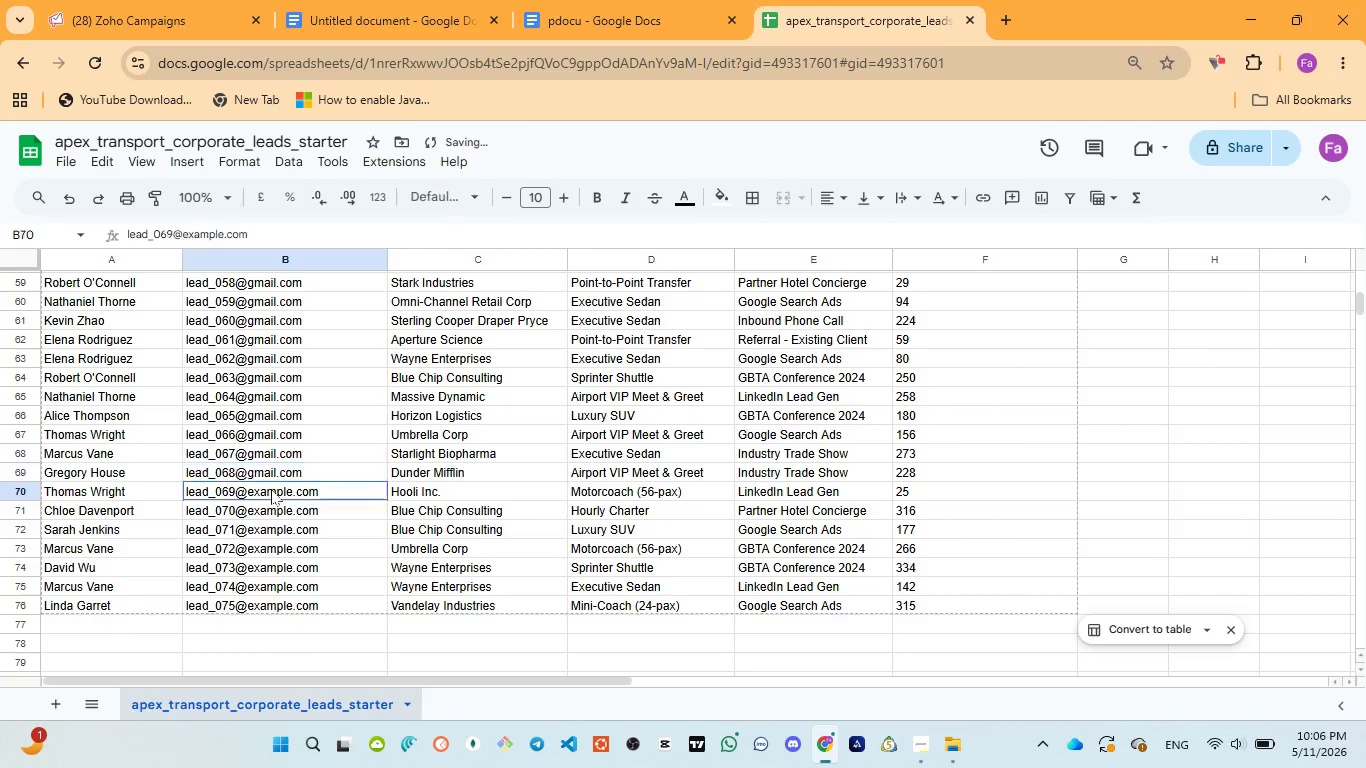 
double_click([271, 489])
 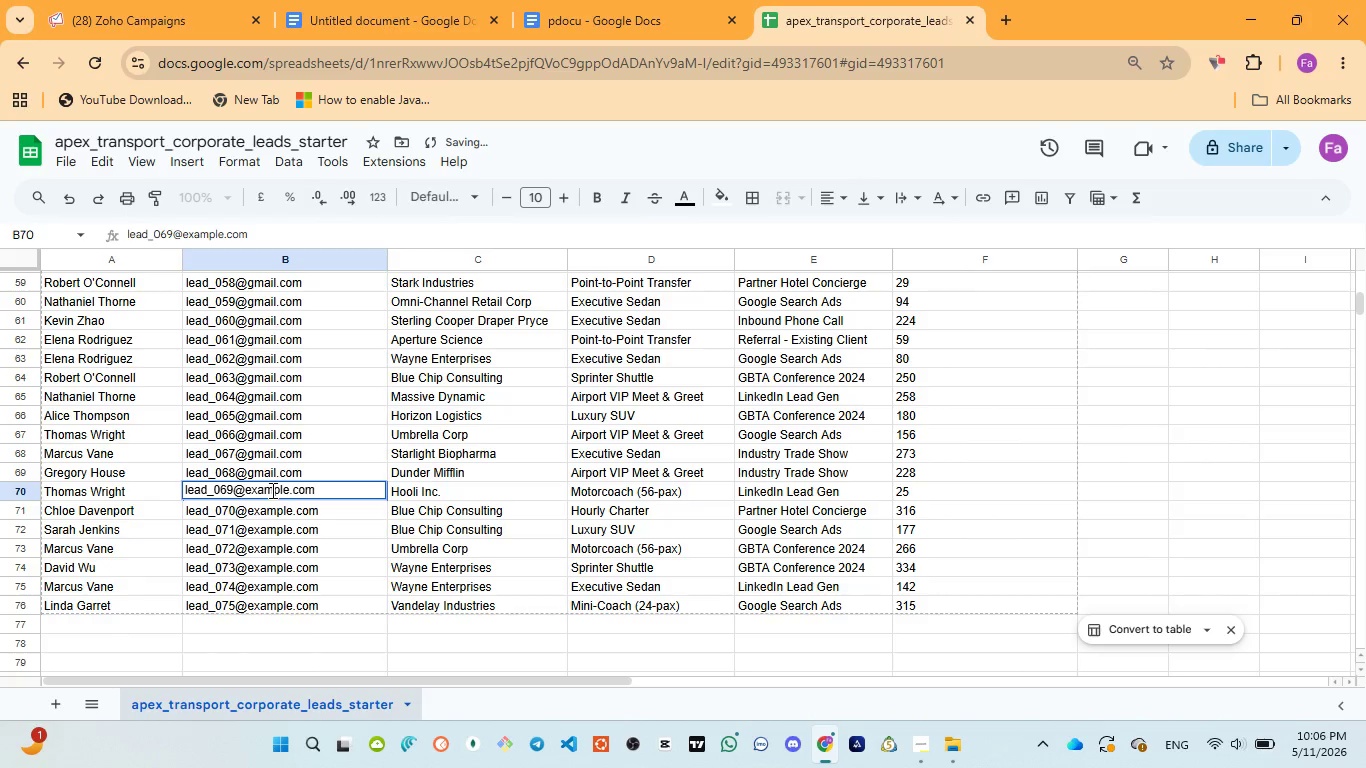 
double_click([271, 490])
 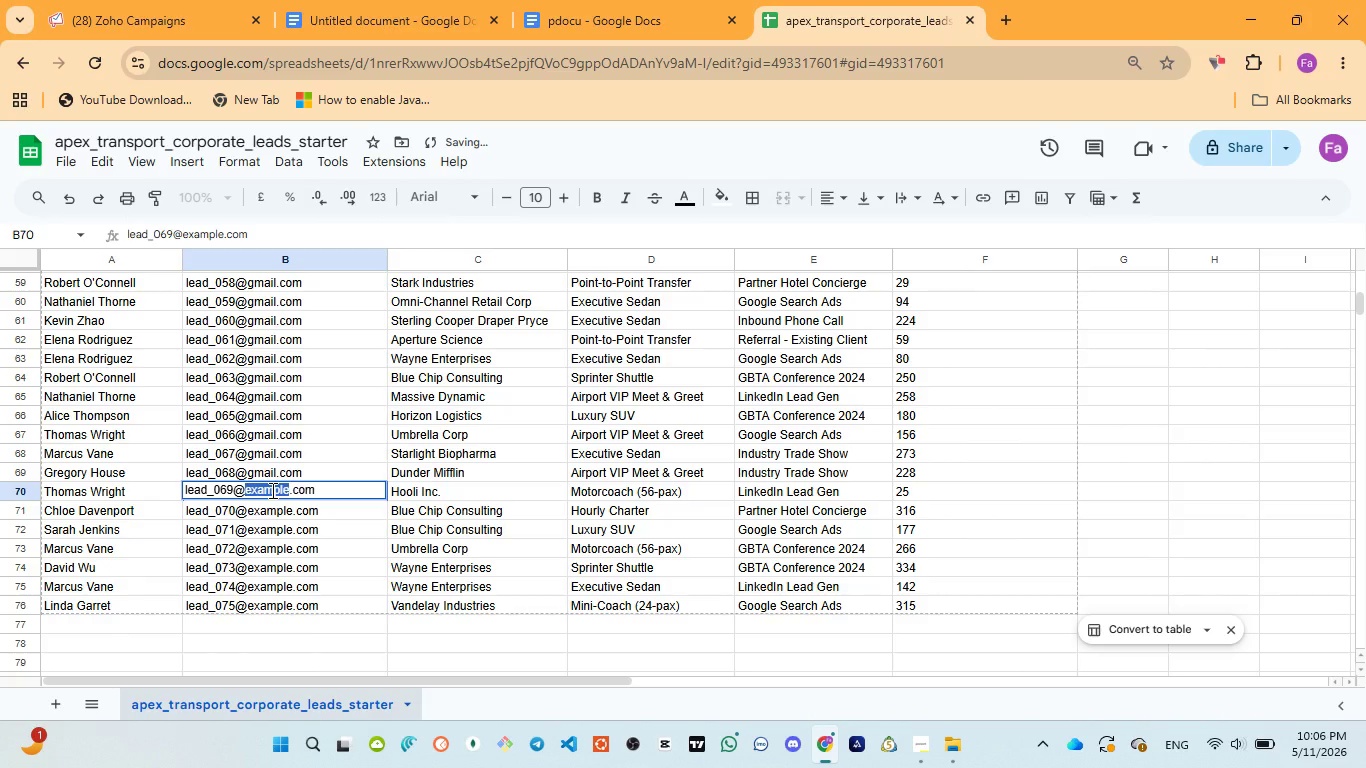 
key(Control+V)
 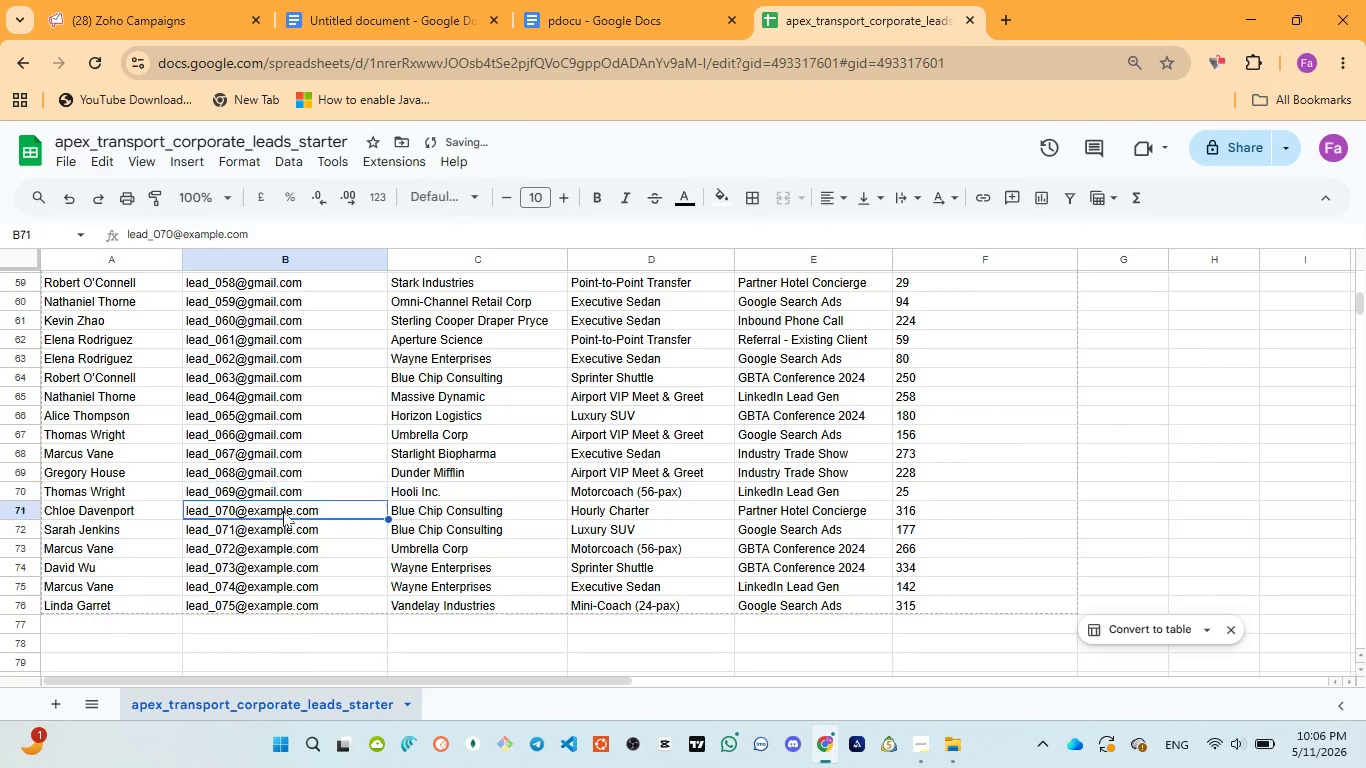 
double_click([283, 511])
 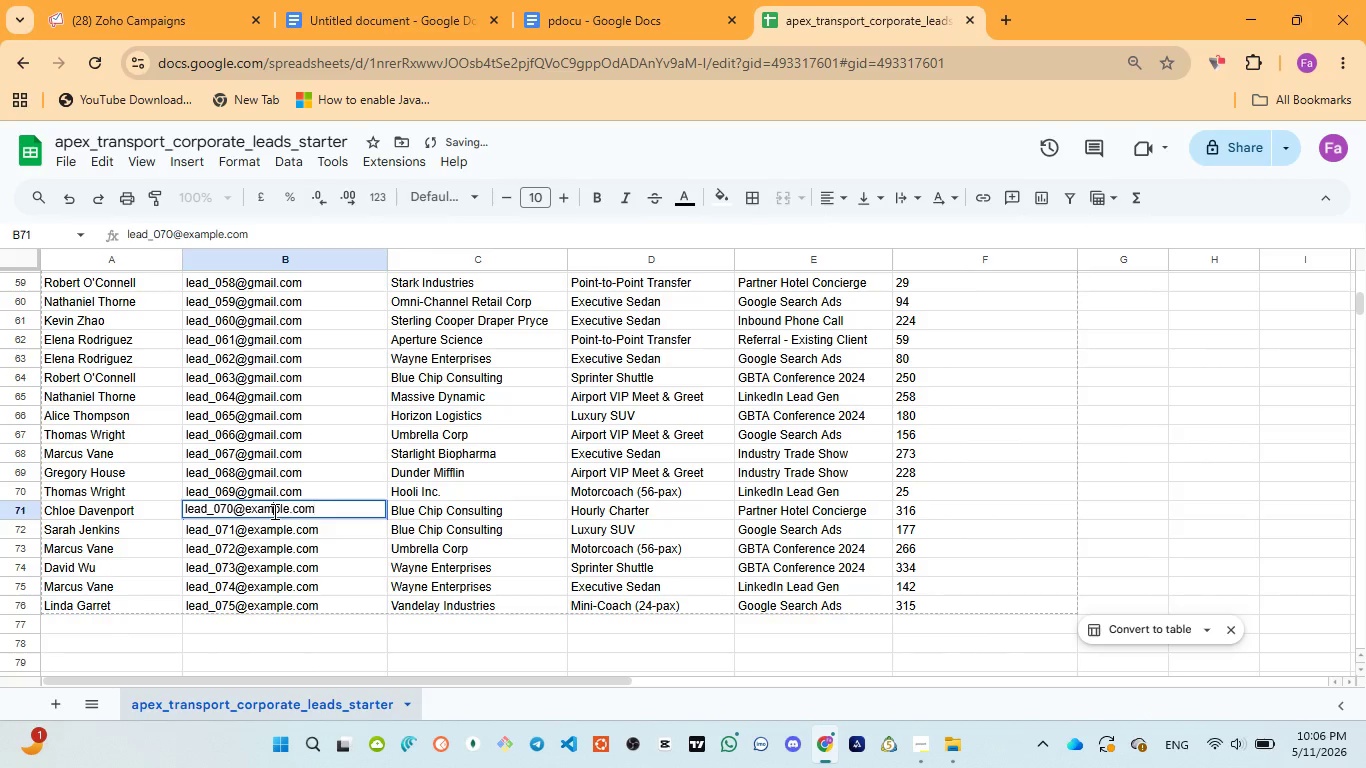 
triple_click([273, 511])
 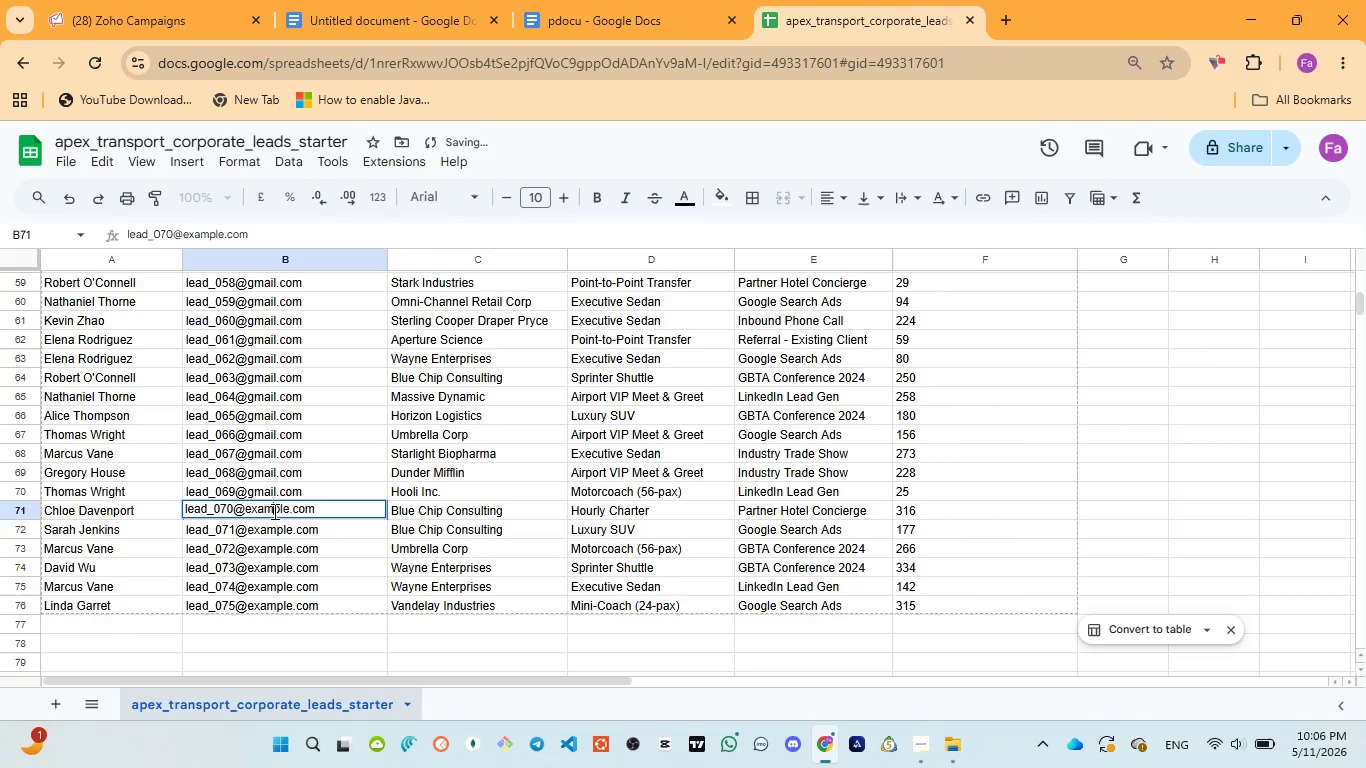 
triple_click([273, 511])
 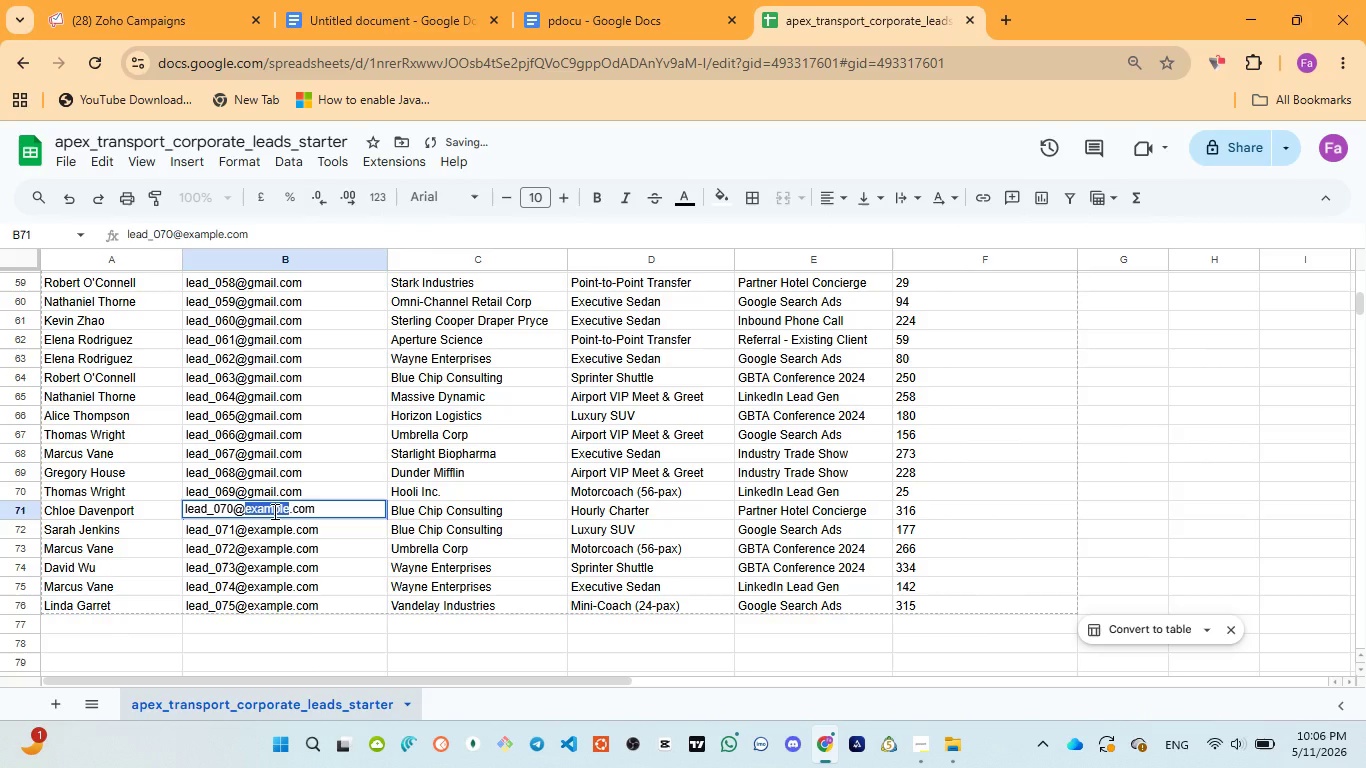 
key(Control+V)
 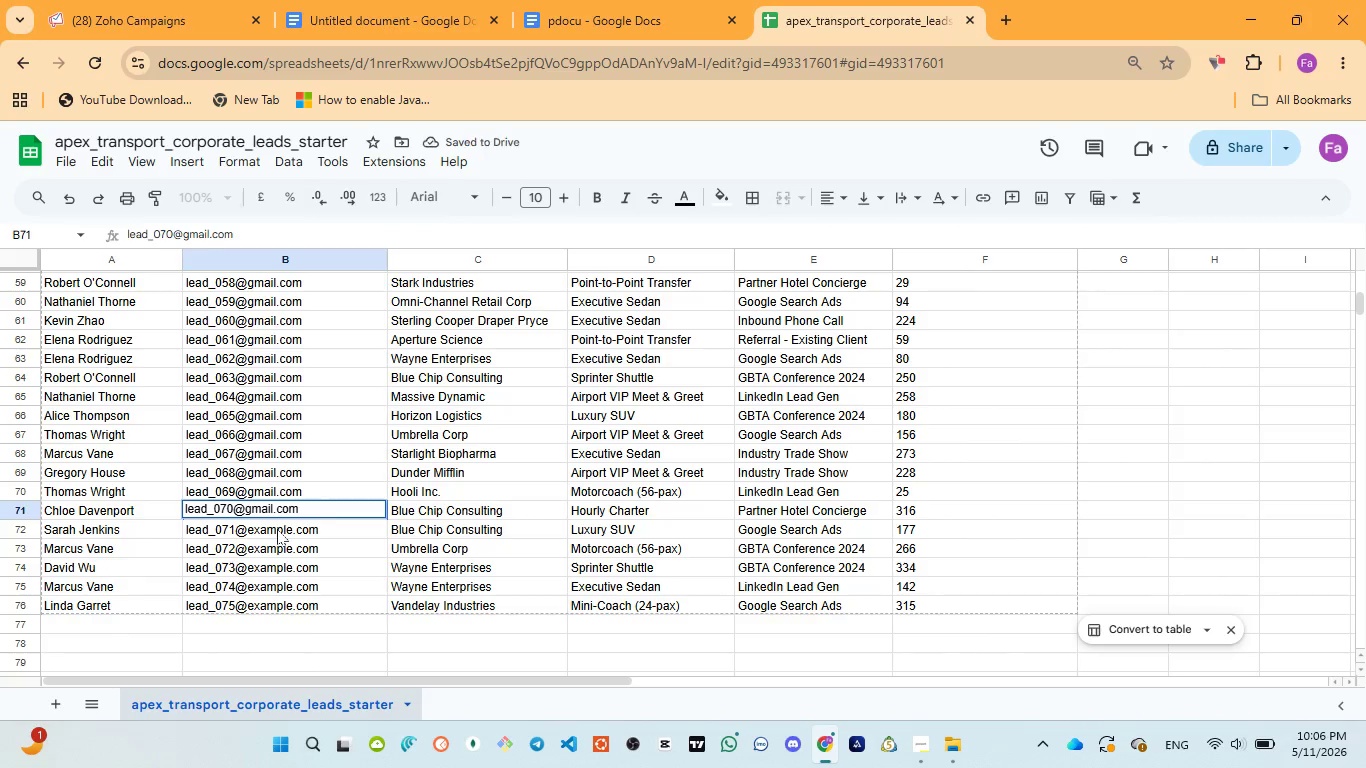 
double_click([277, 529])
 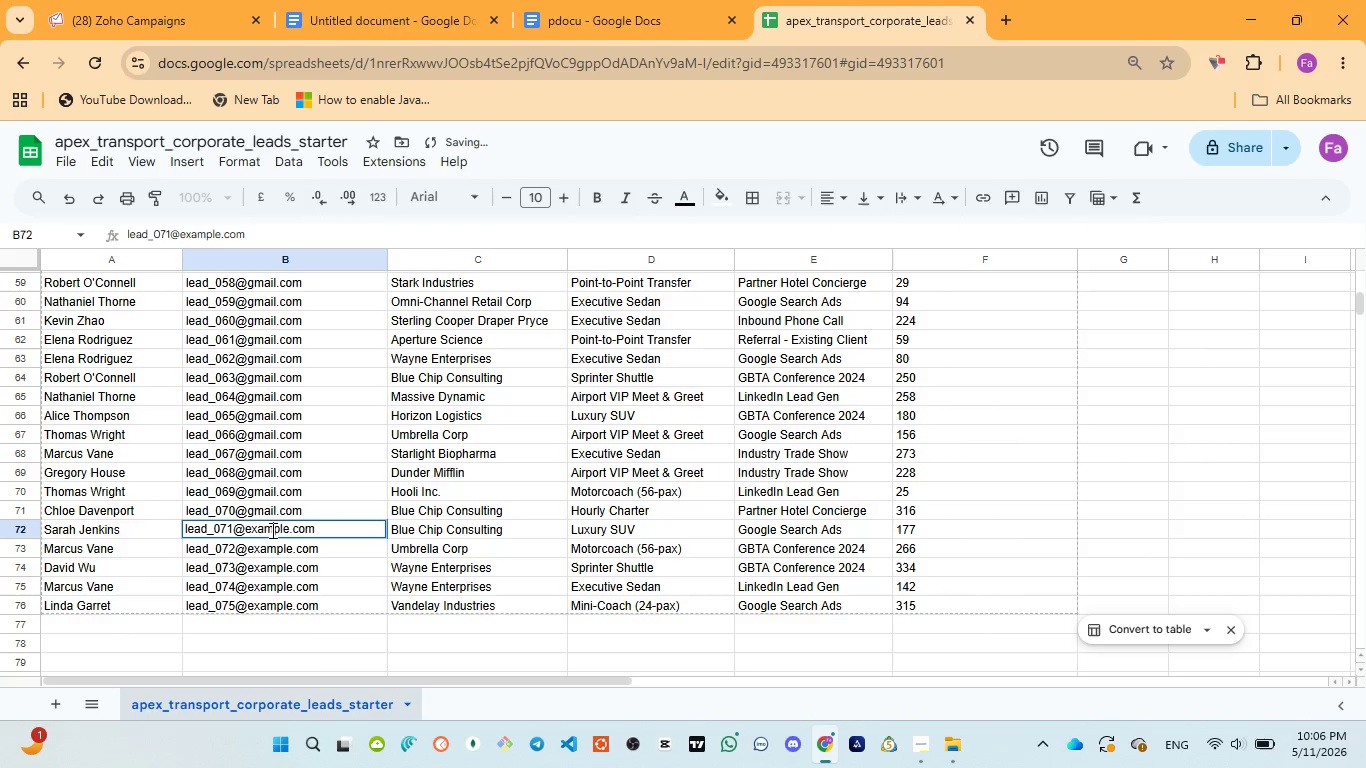 
double_click([271, 530])
 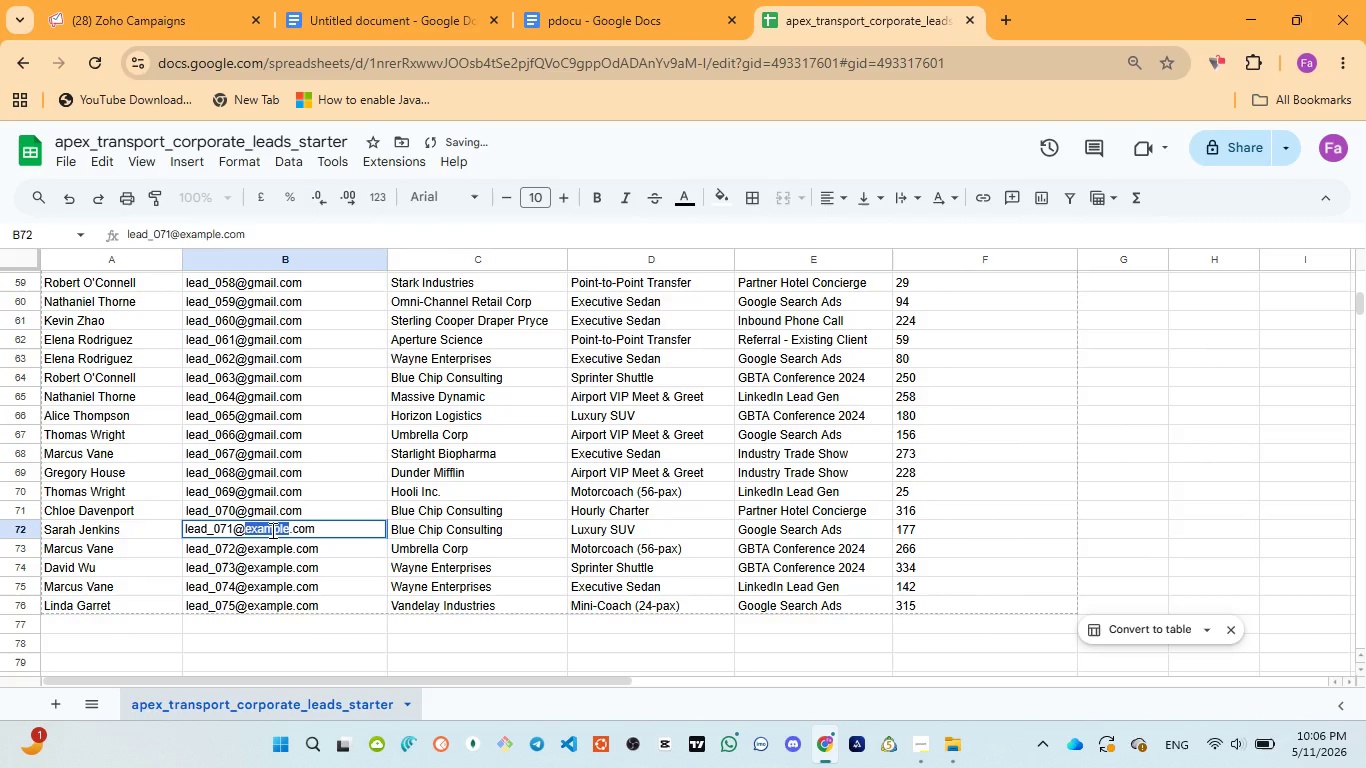 
key(Control+V)
 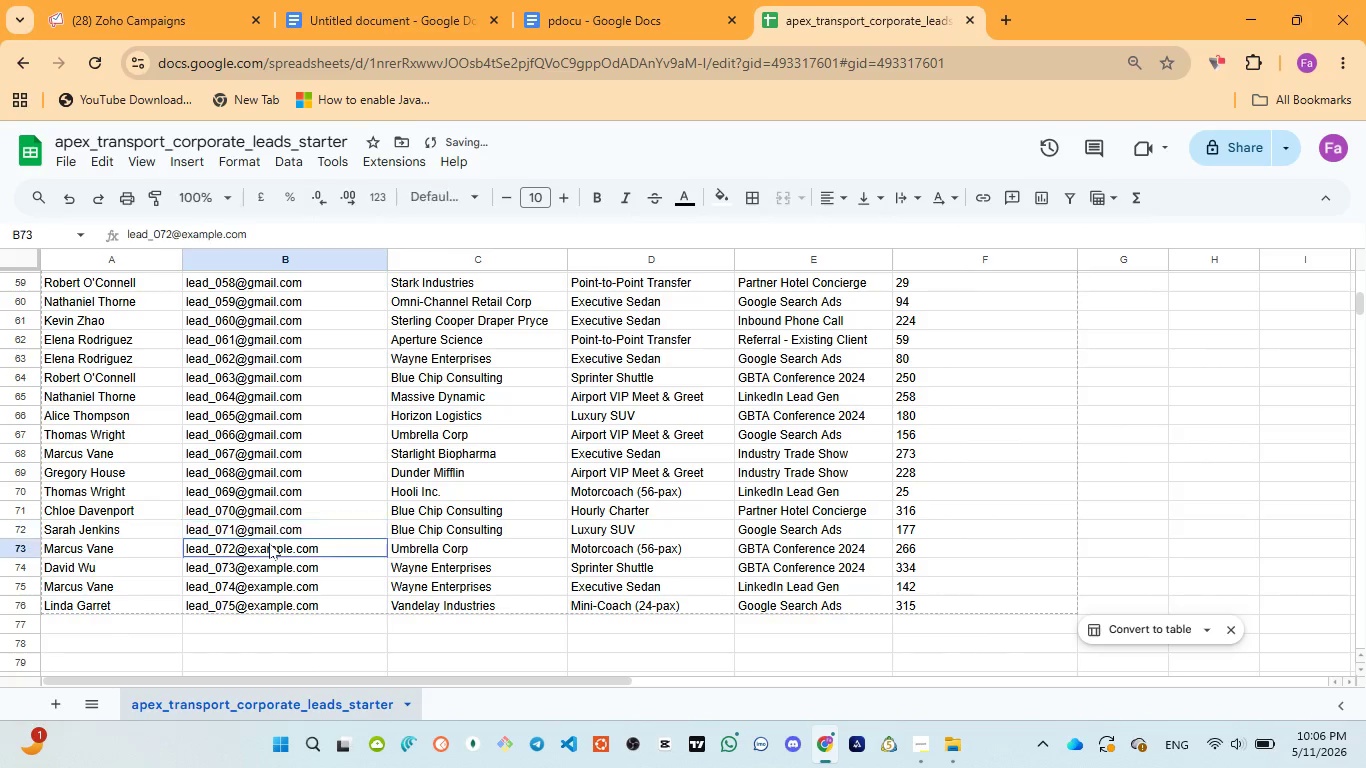 
double_click([269, 543])
 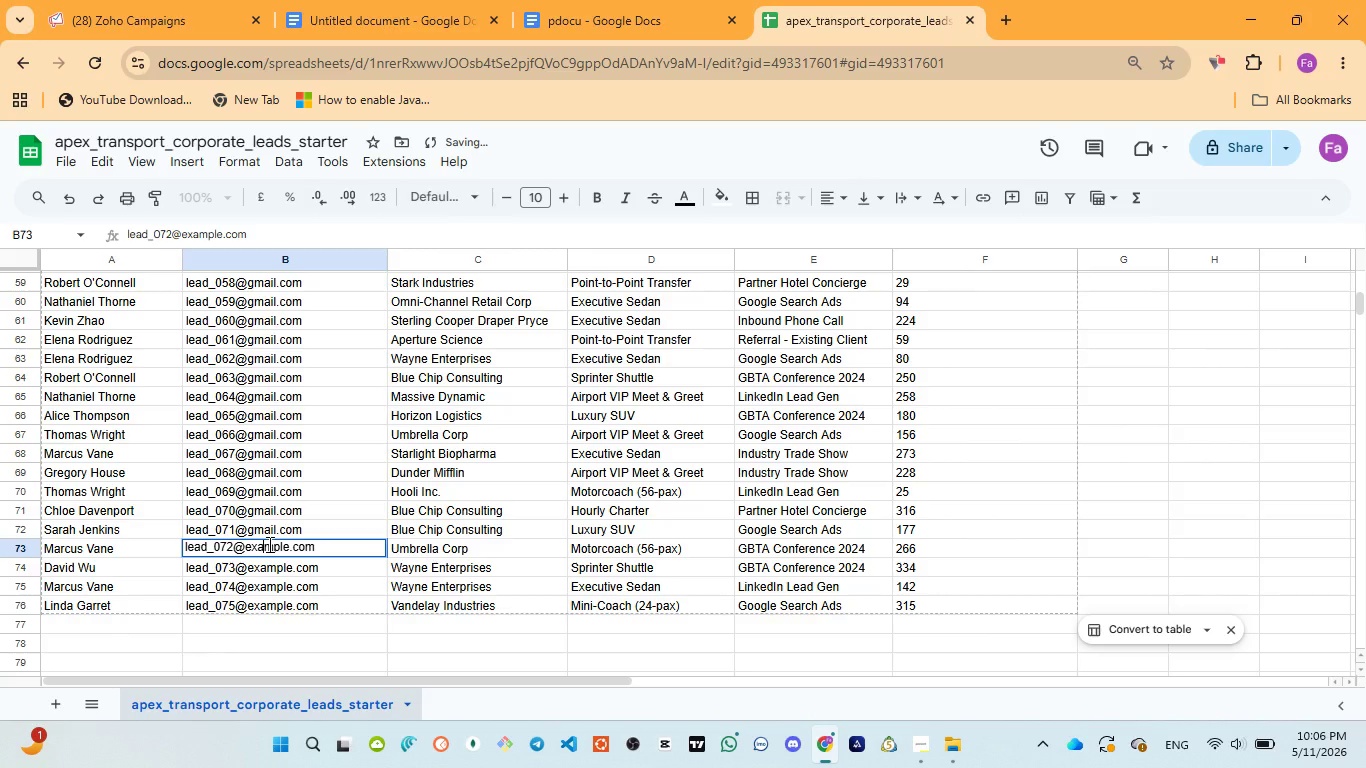 
double_click([268, 544])
 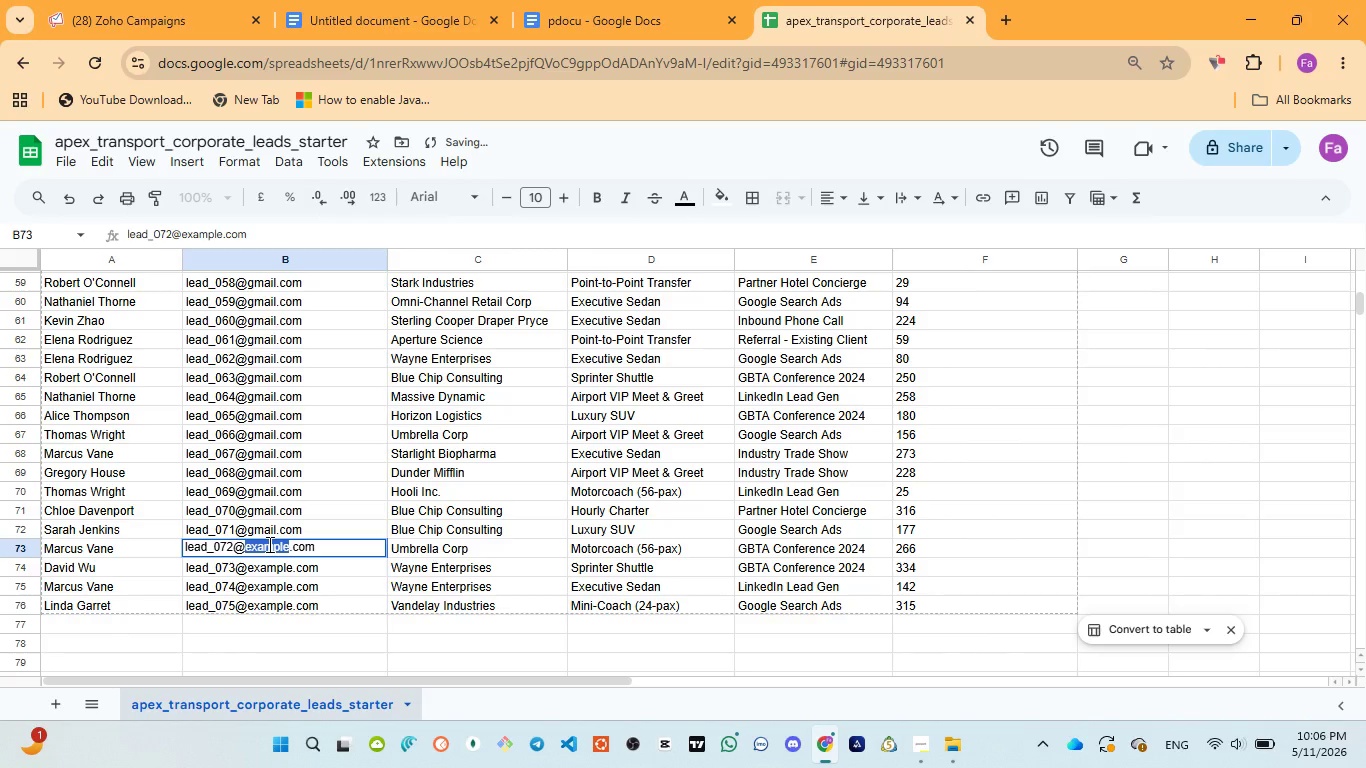 
key(Control+V)
 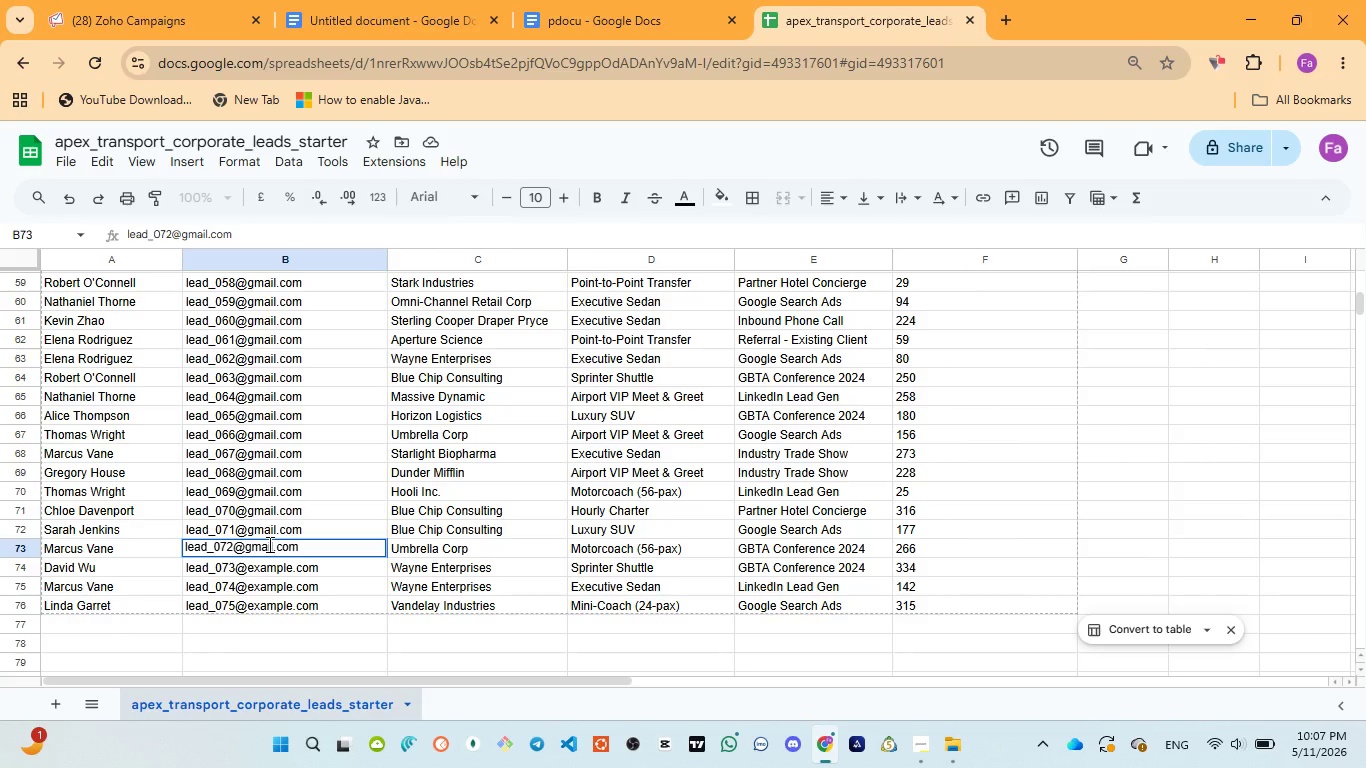 
wait(19.36)
 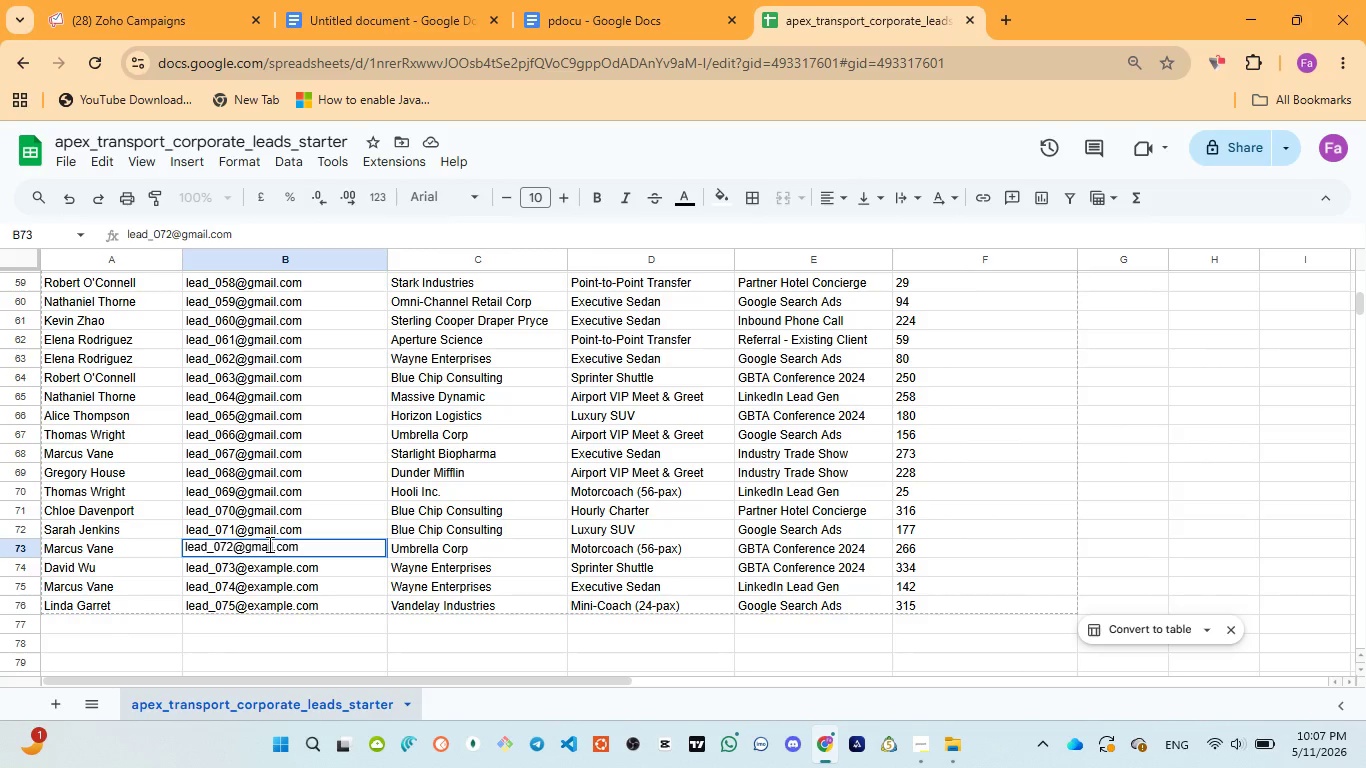 
double_click([270, 564])
 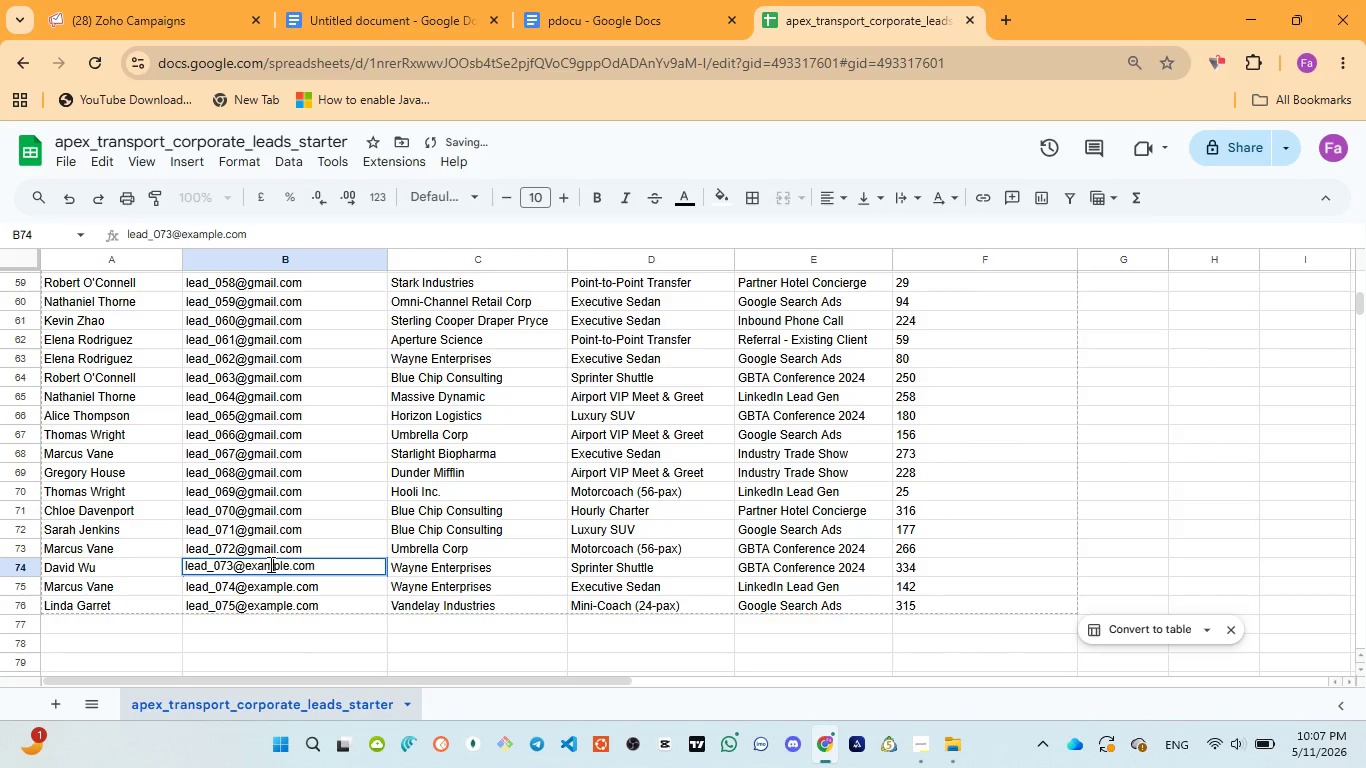 
triple_click([269, 564])
 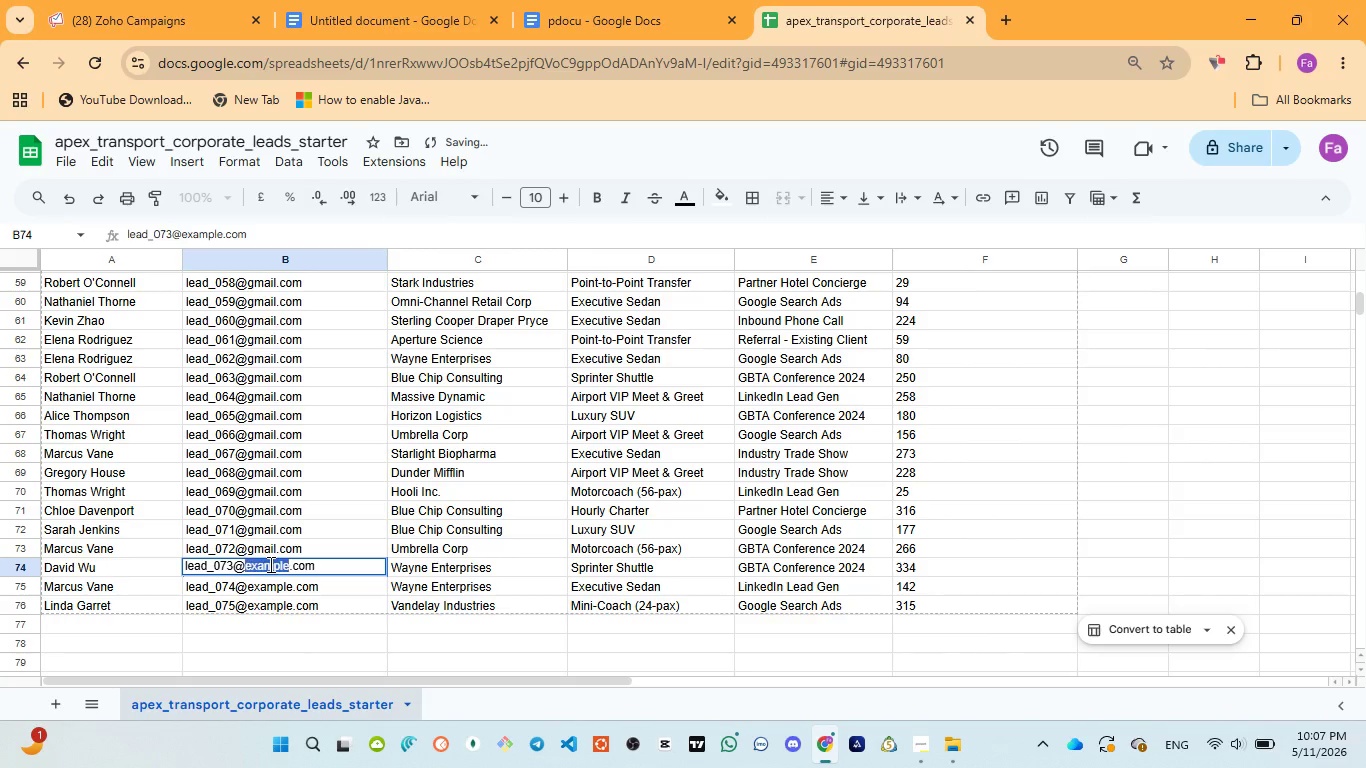 
triple_click([269, 564])
 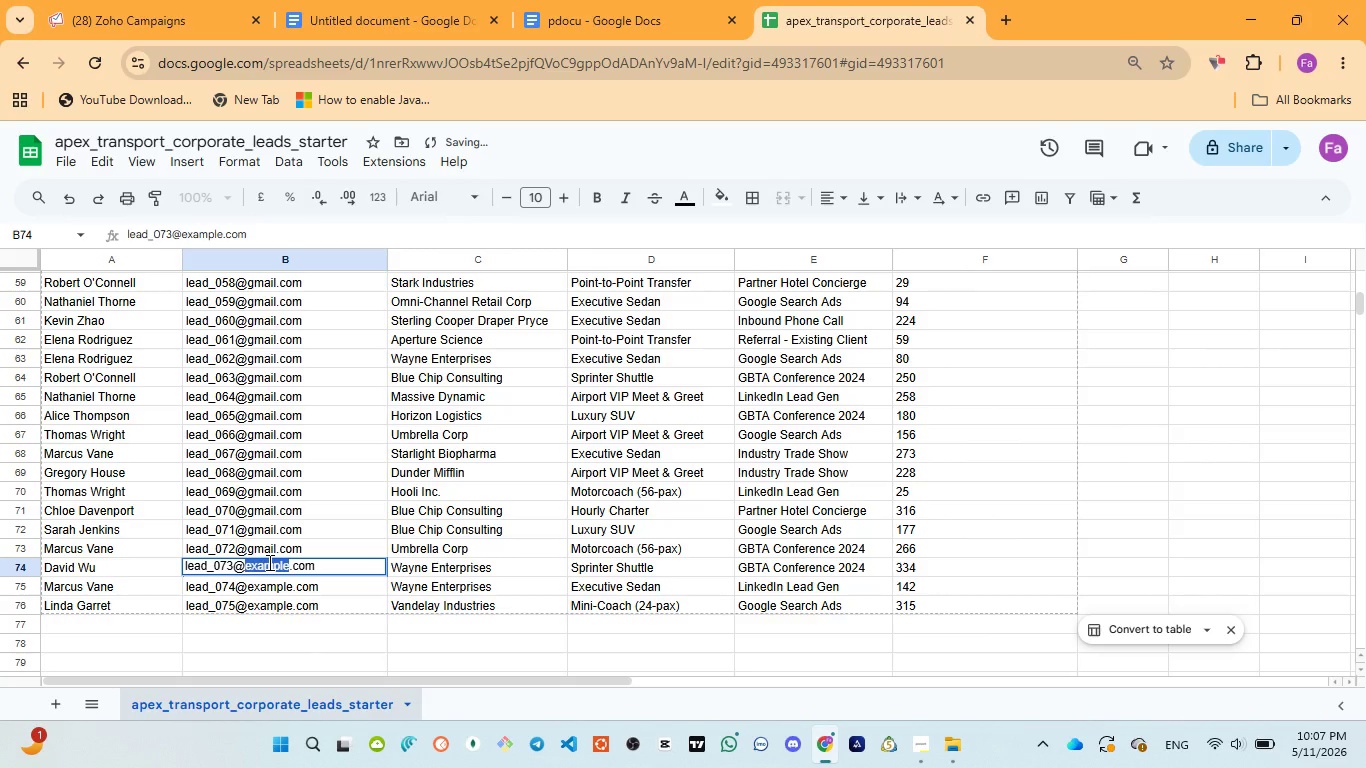 
key(Control+V)
 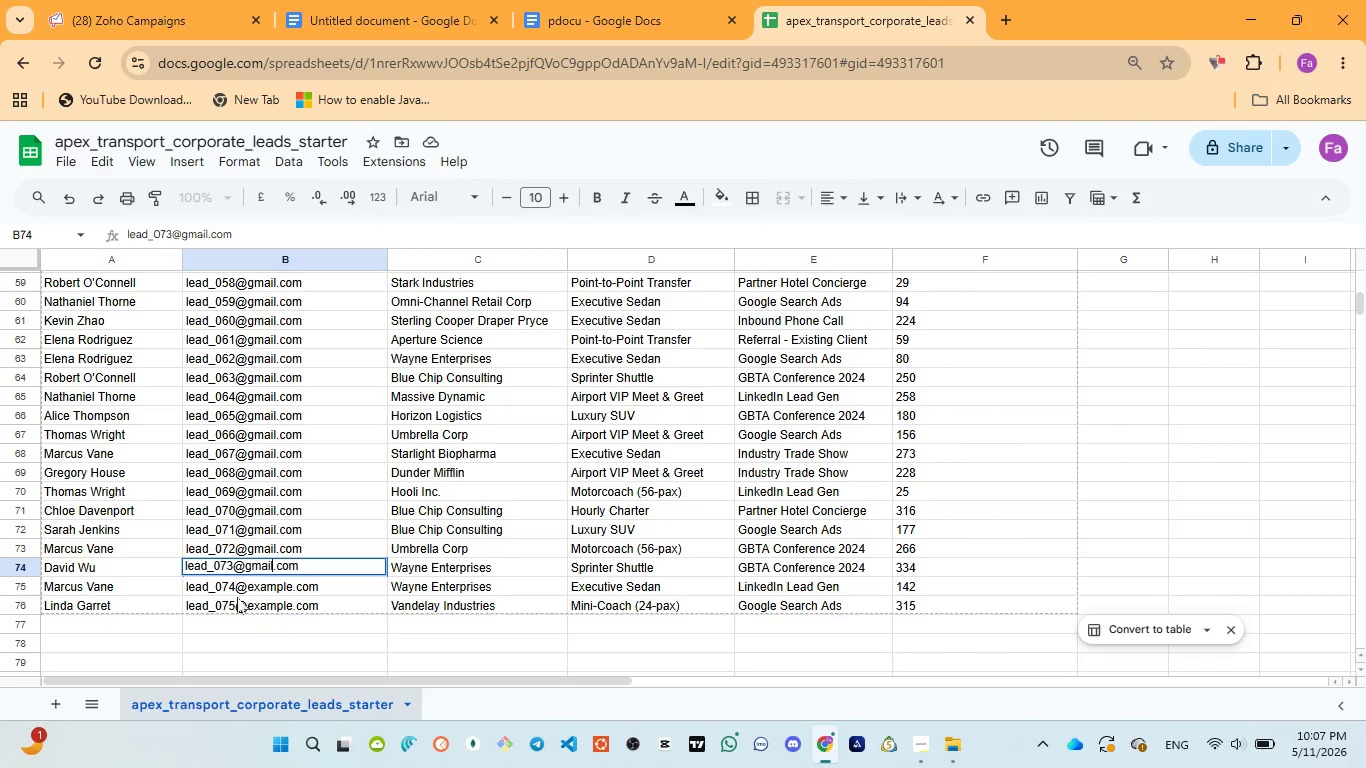 
double_click([269, 589])
 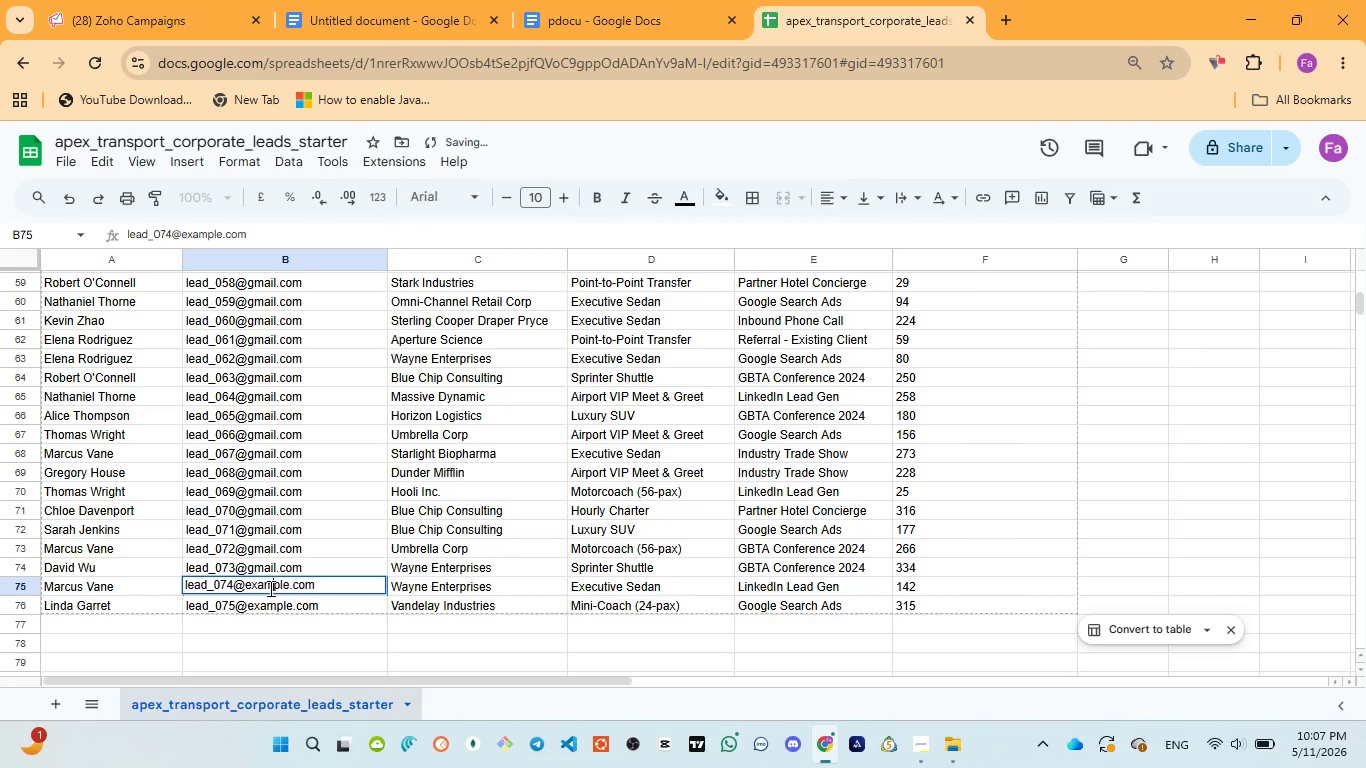 
double_click([269, 588])
 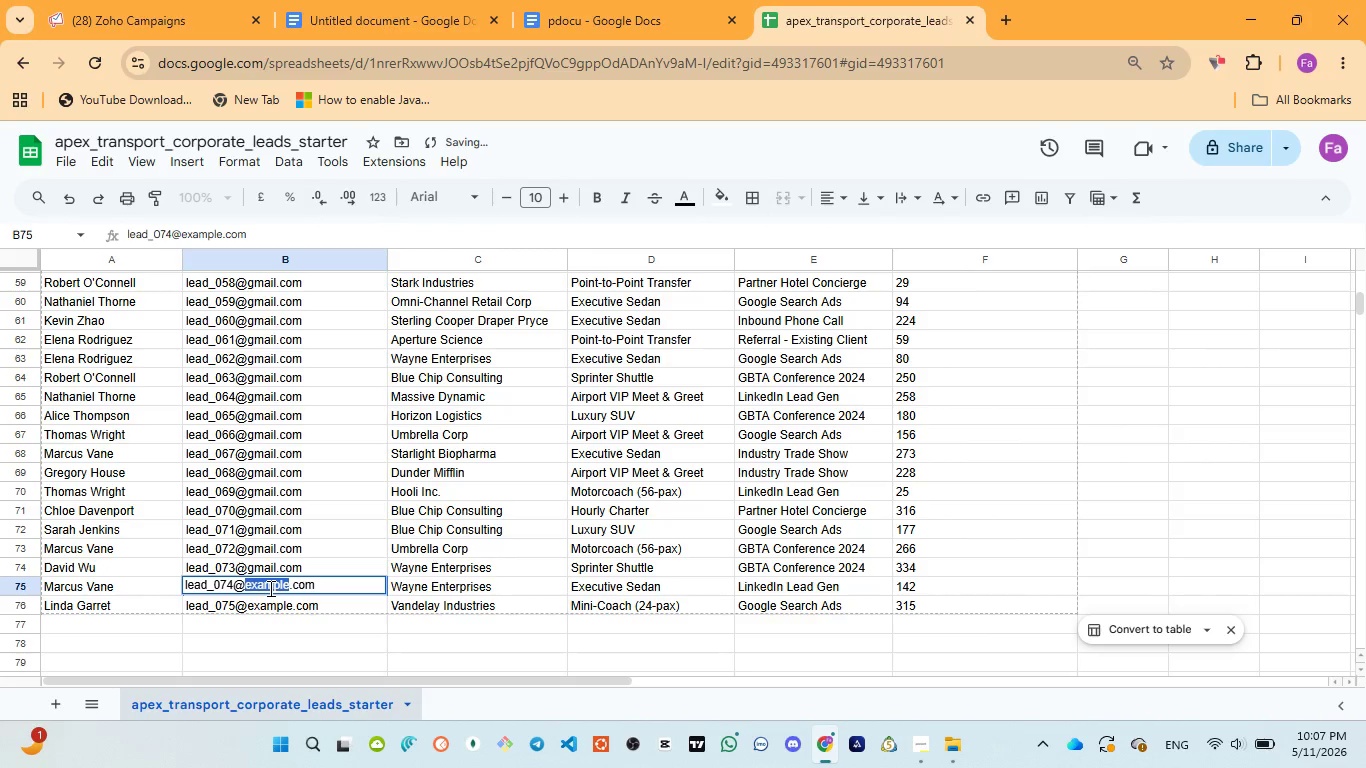 
key(Control+V)
 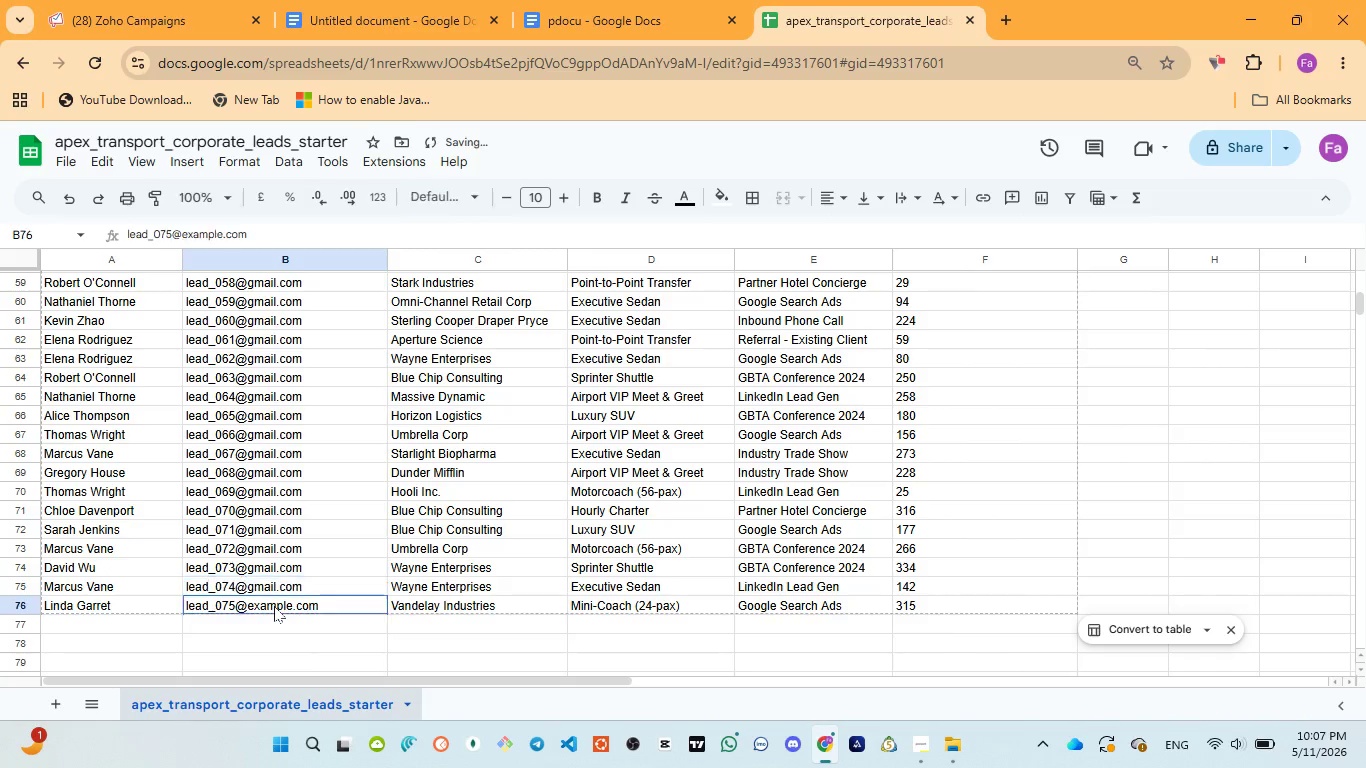 
double_click([274, 606])
 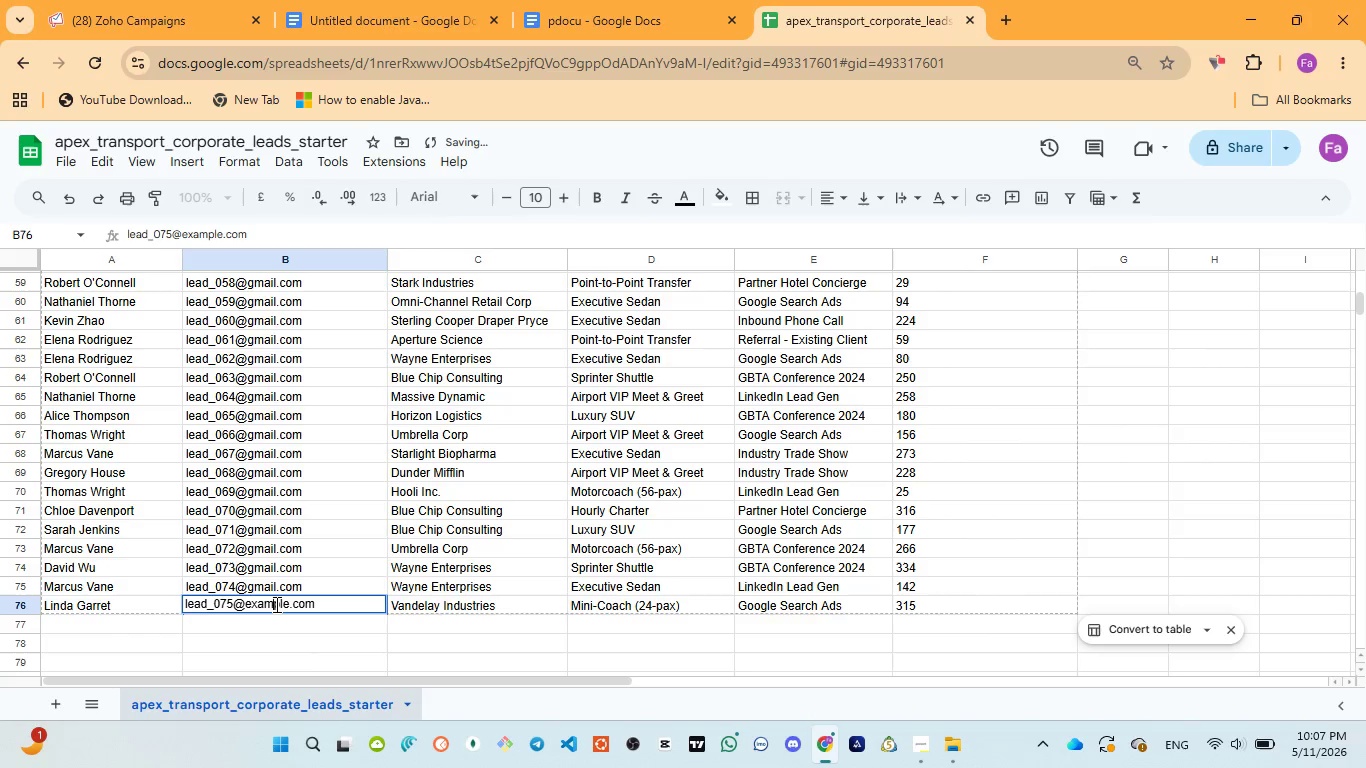 
double_click([275, 604])
 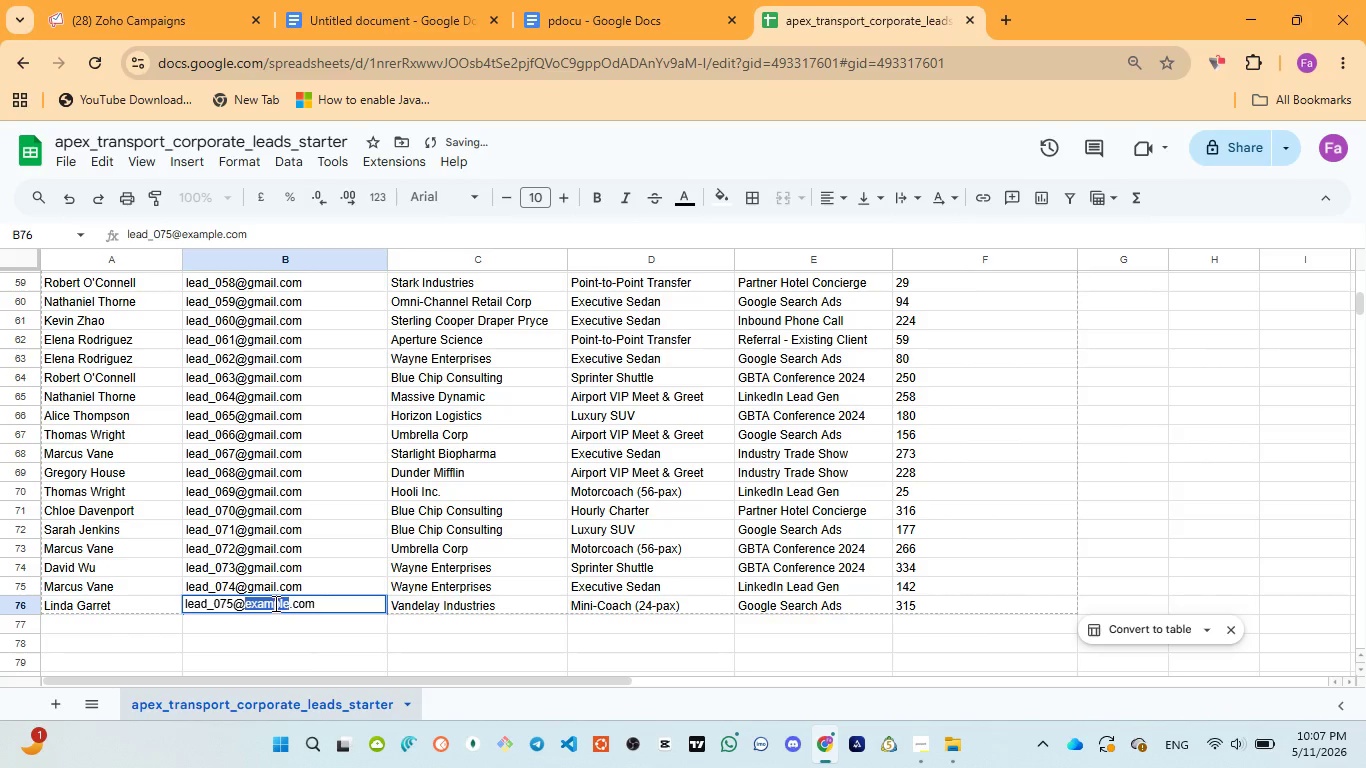 
key(Control+V)
 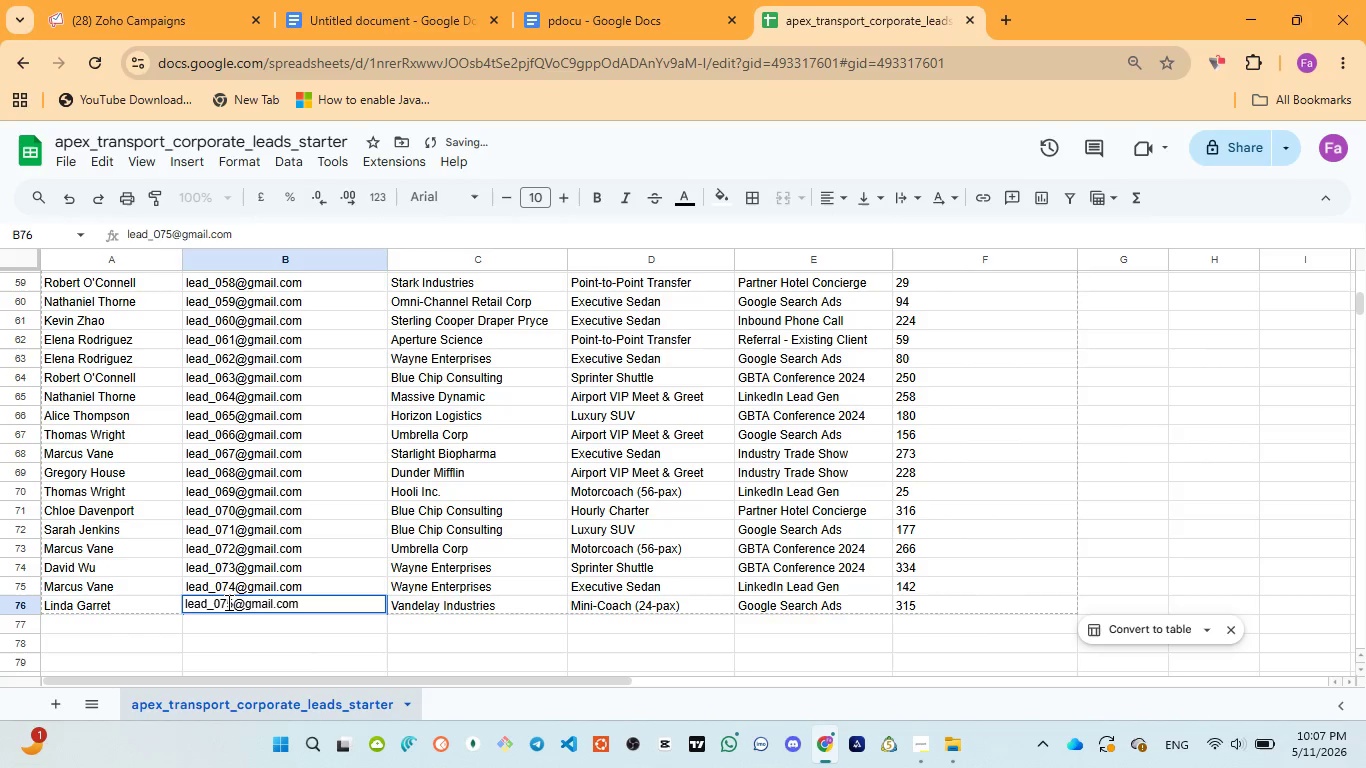 
left_click([247, 583])
 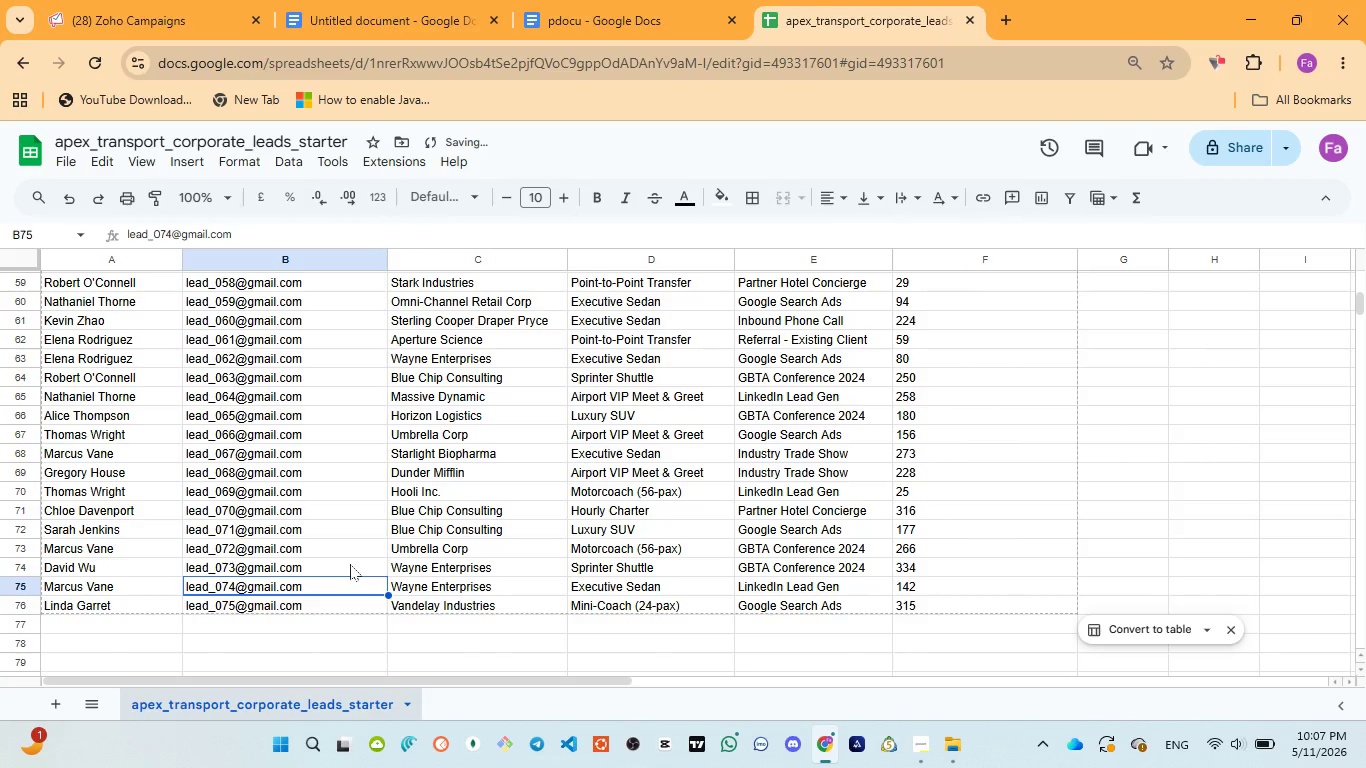 
scroll: coordinate [350, 564], scroll_direction: up, amount: 20.0
 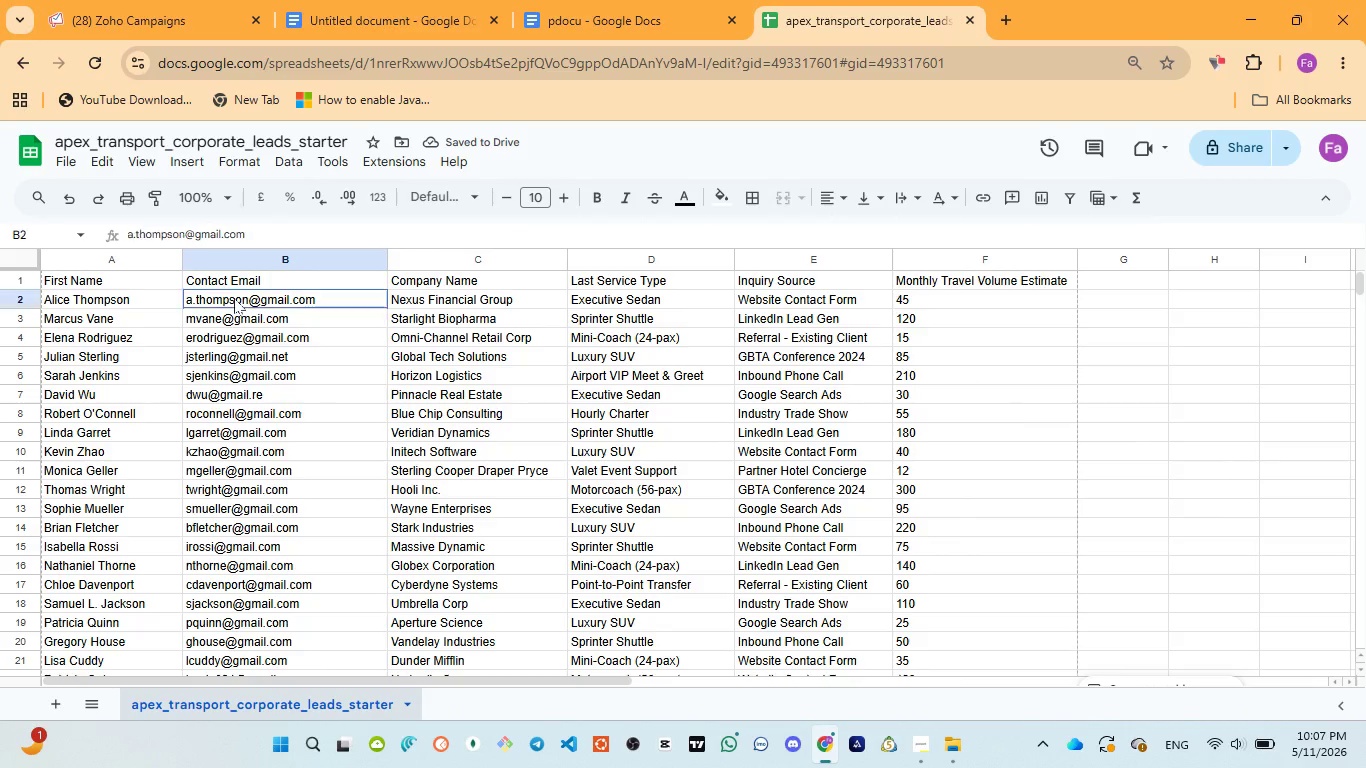 
double_click([234, 298])
 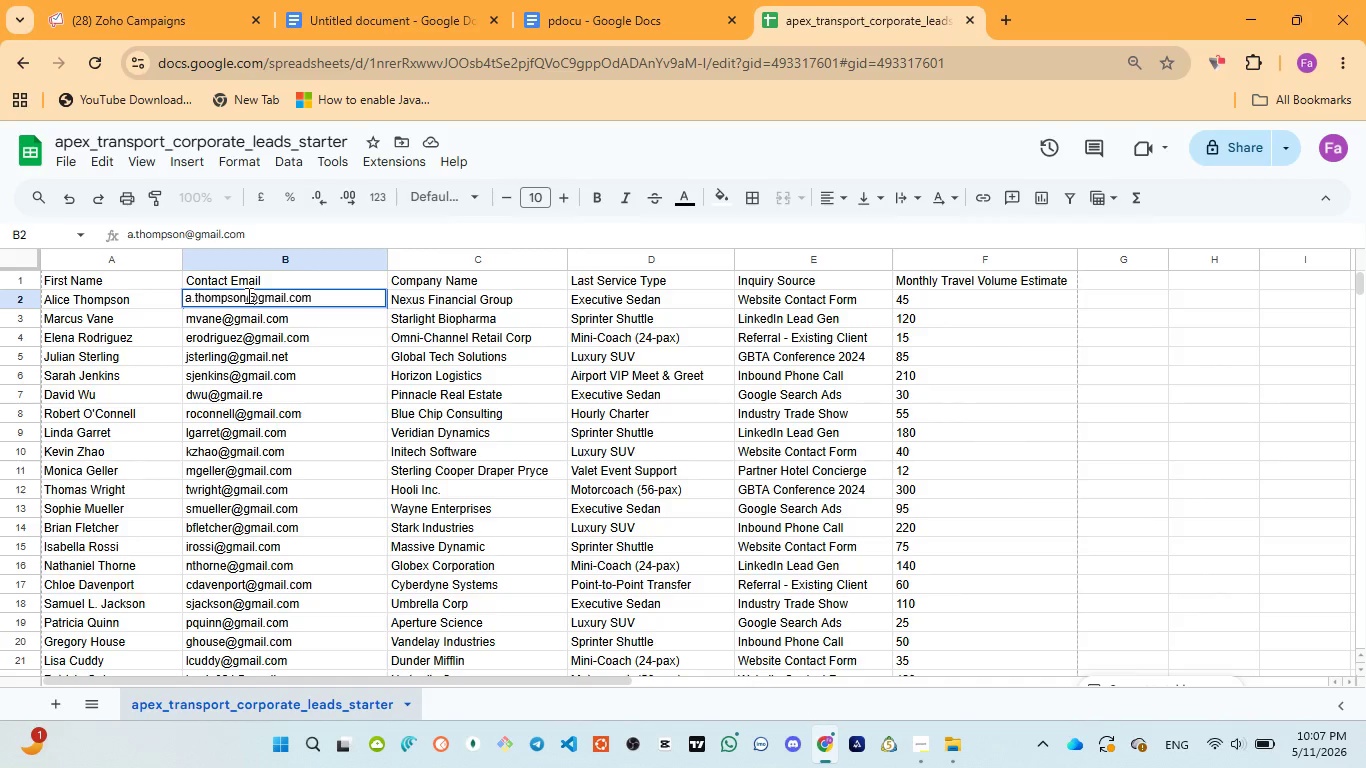 
left_click([247, 295])
 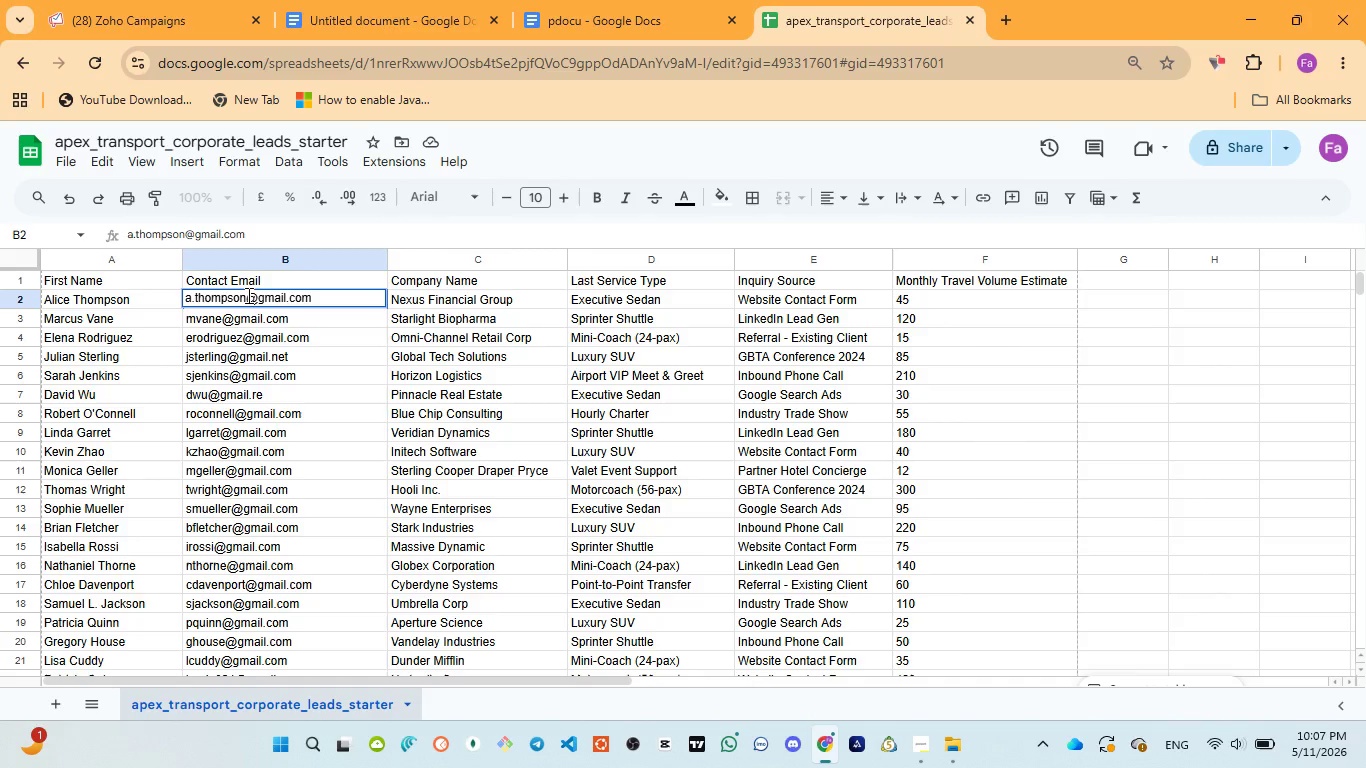 
type(1w2)
 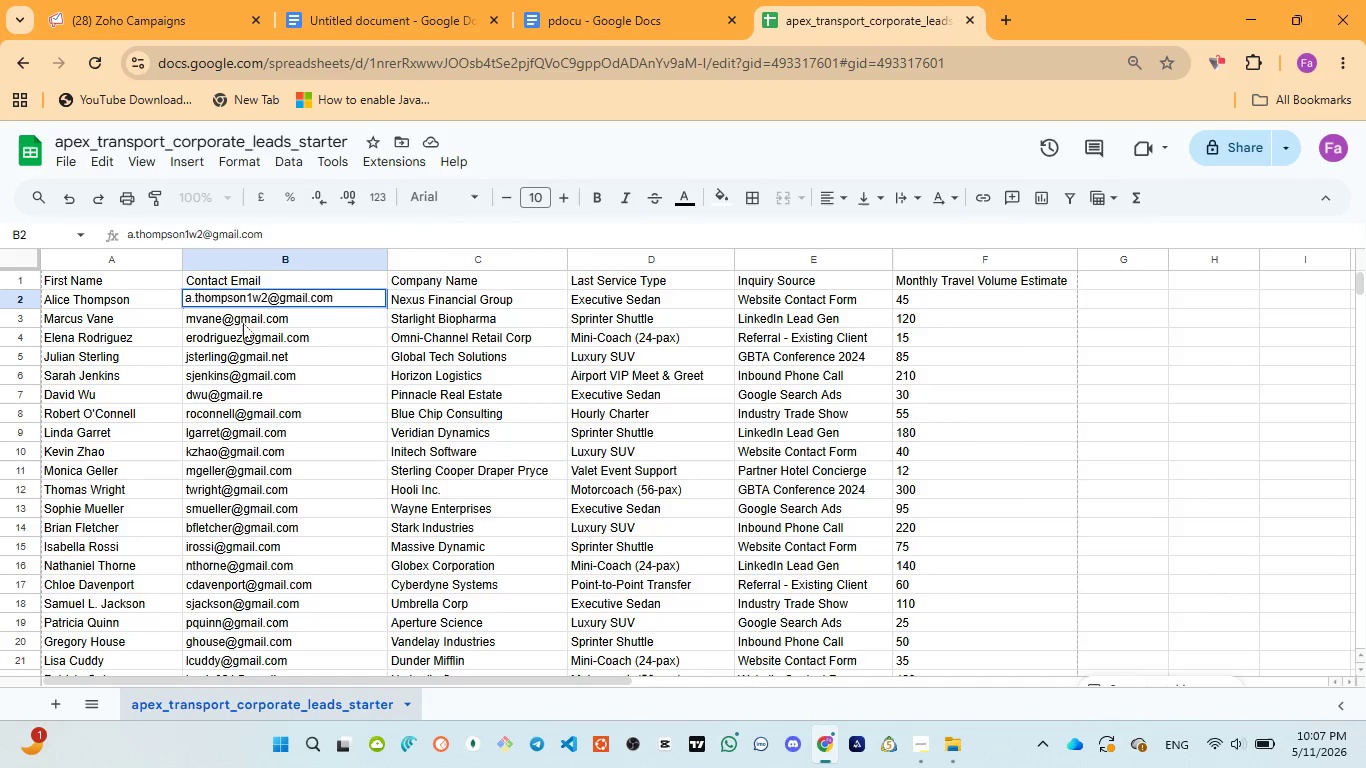 
key(3)
 